 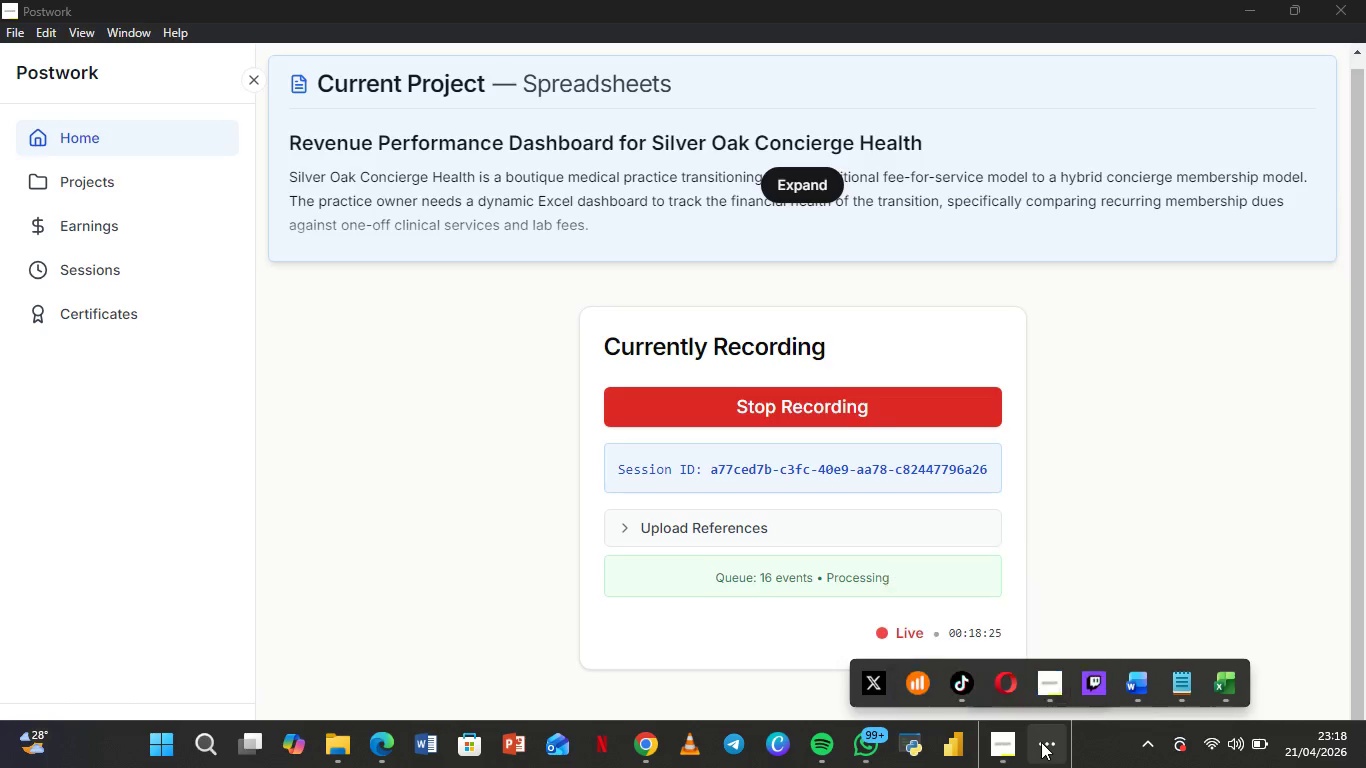 
left_click([1228, 676])
 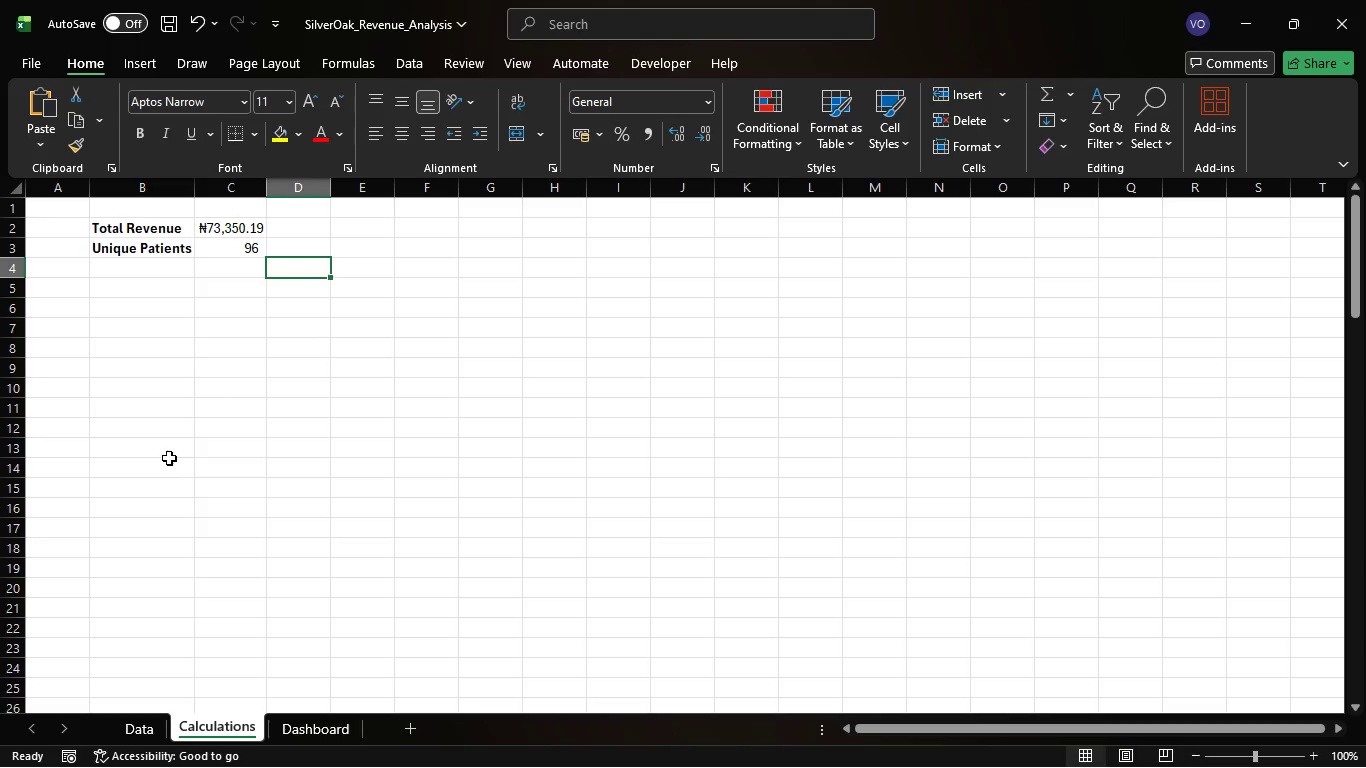 
wait(23.08)
 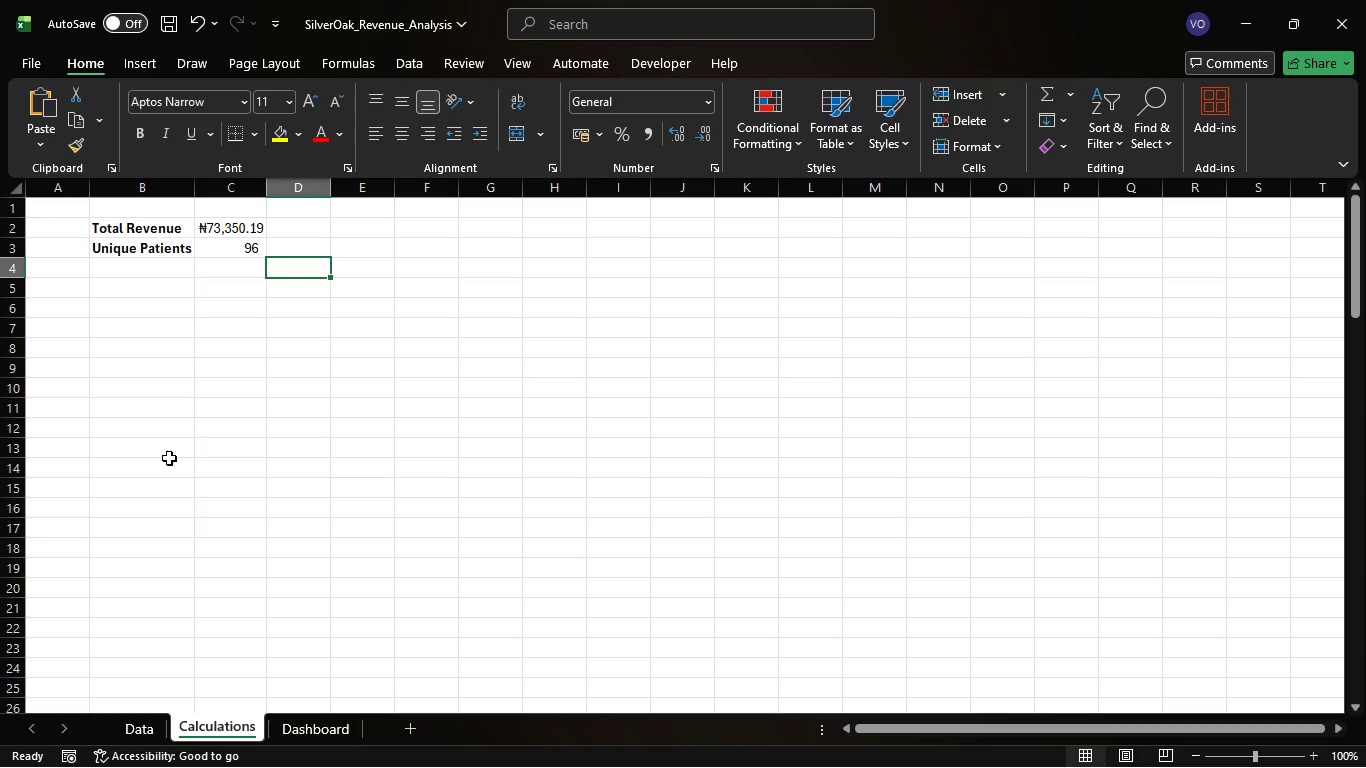 
left_click([102, 272])
 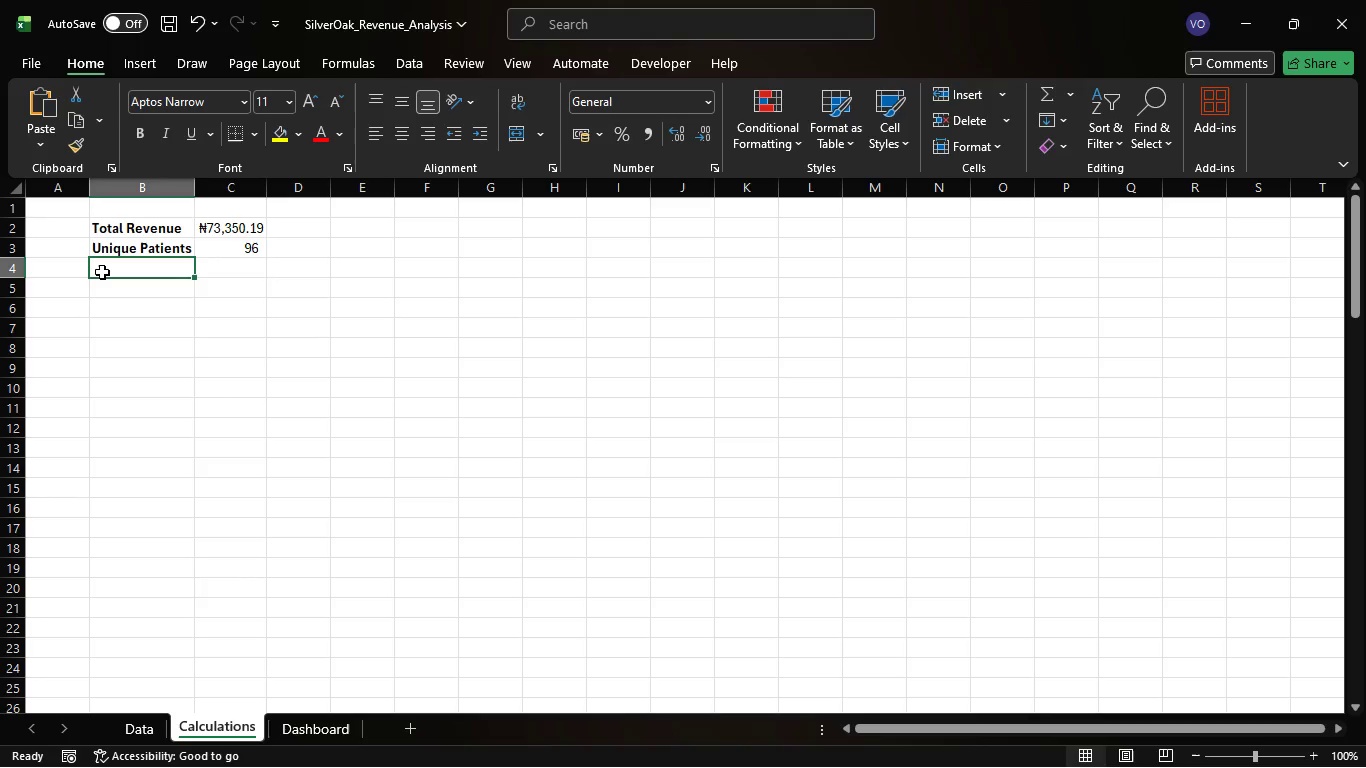 
type(ARPP)
 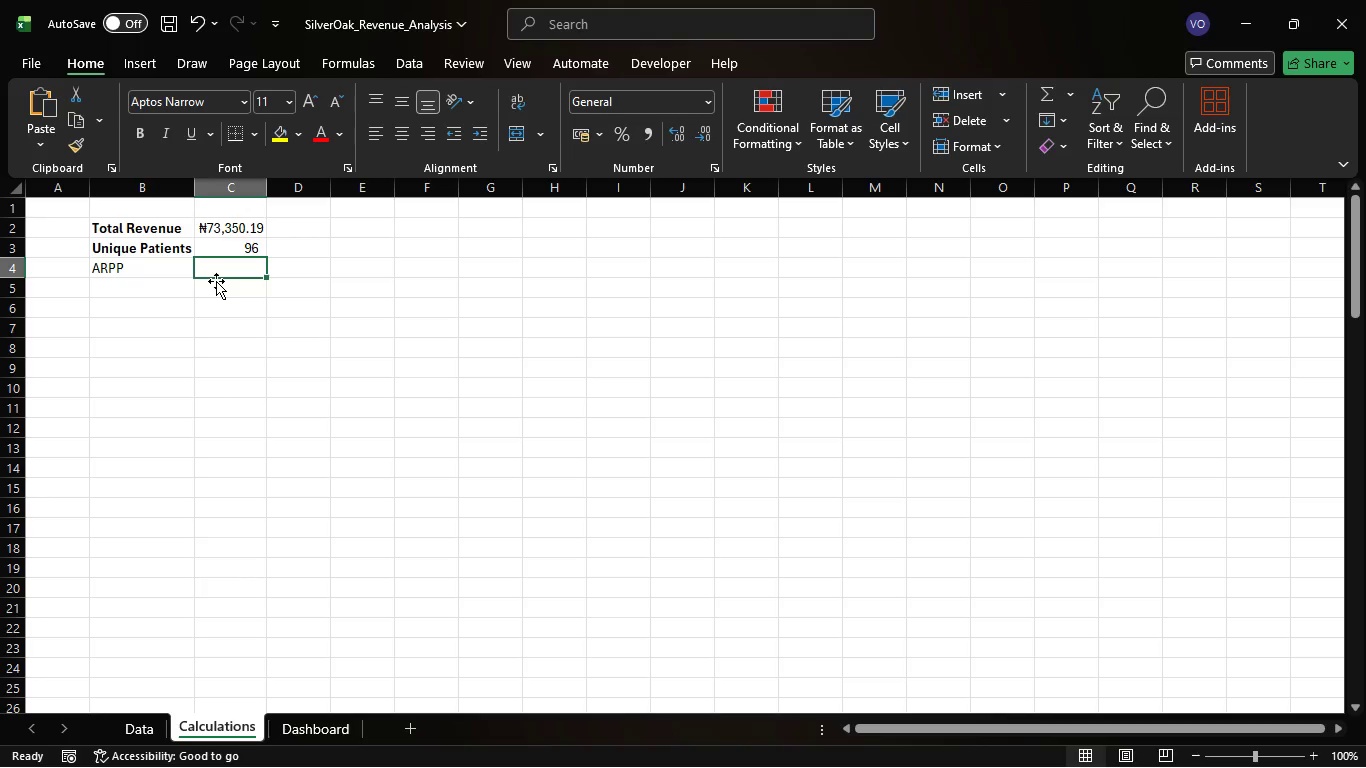 
wait(5.84)
 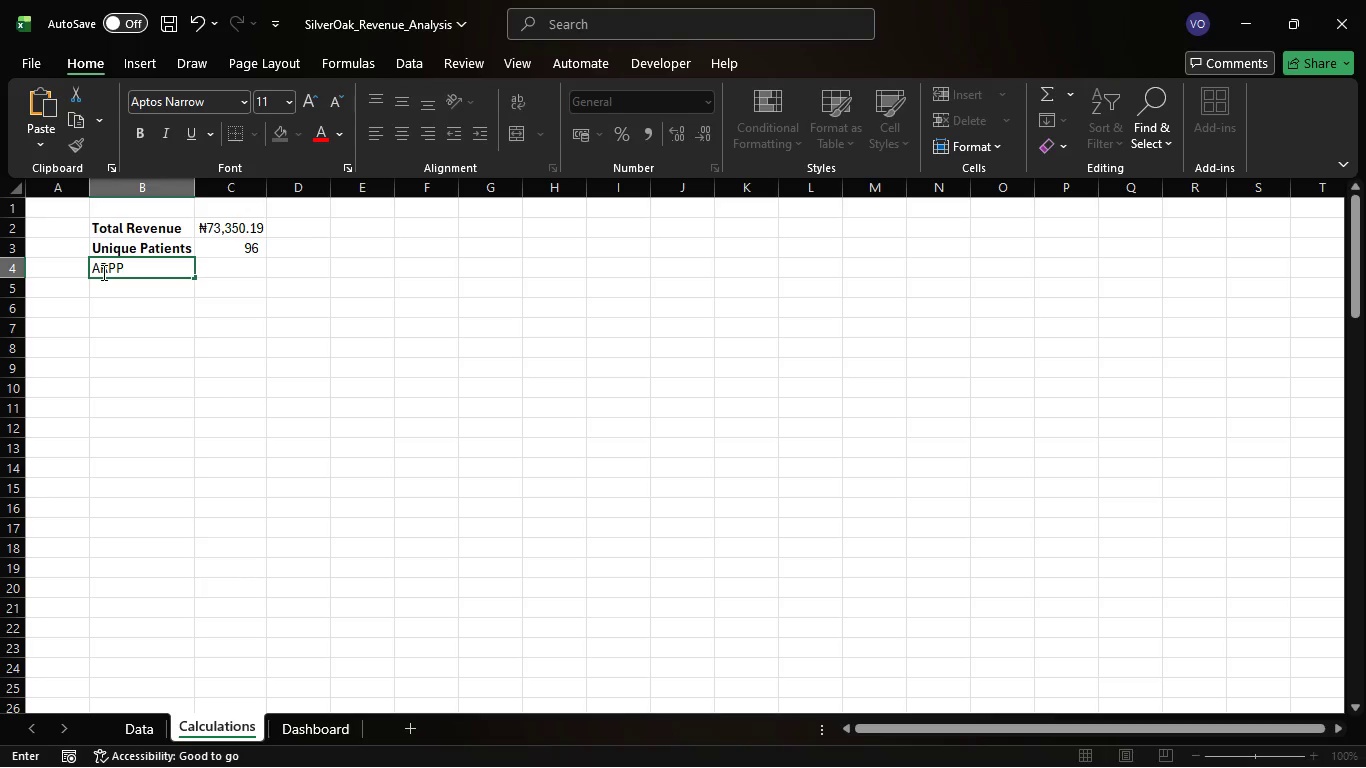 
key(Equal)
 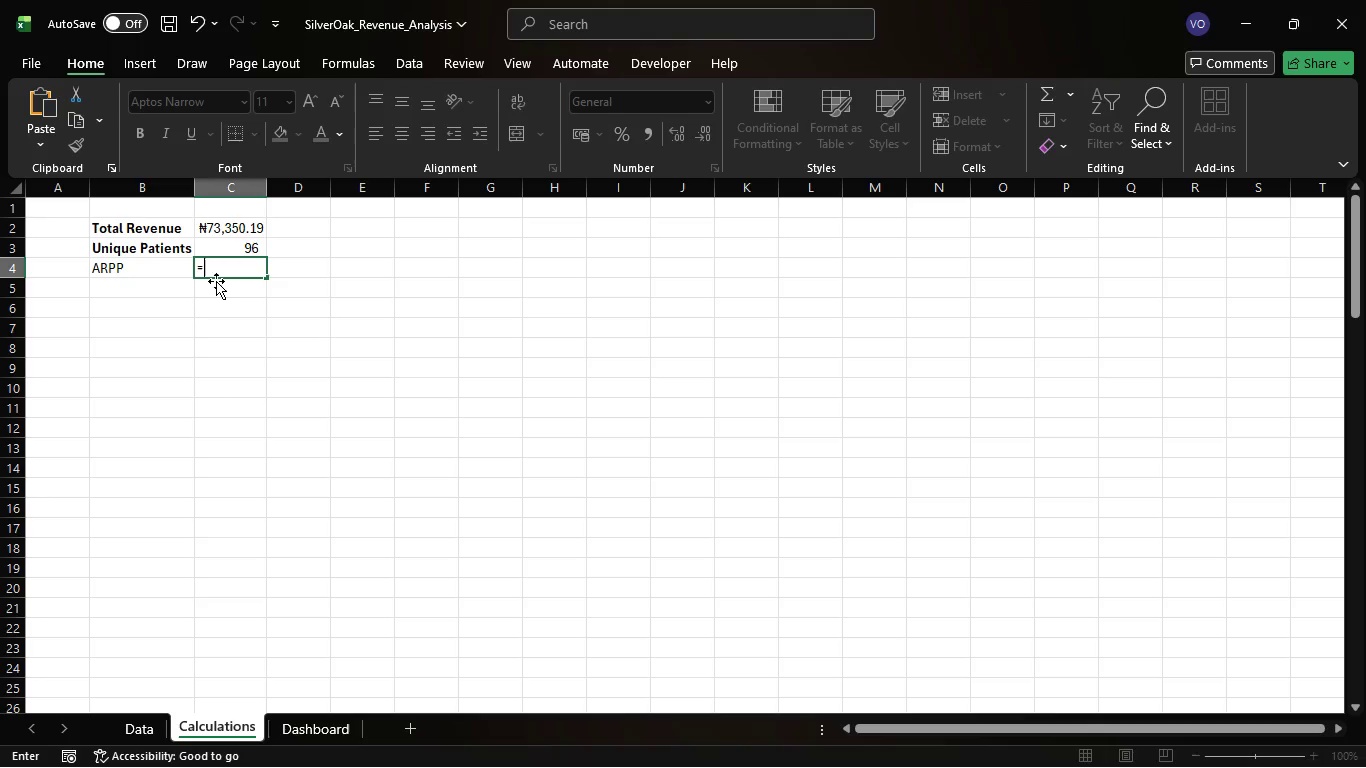 
key(BracketLeft)
 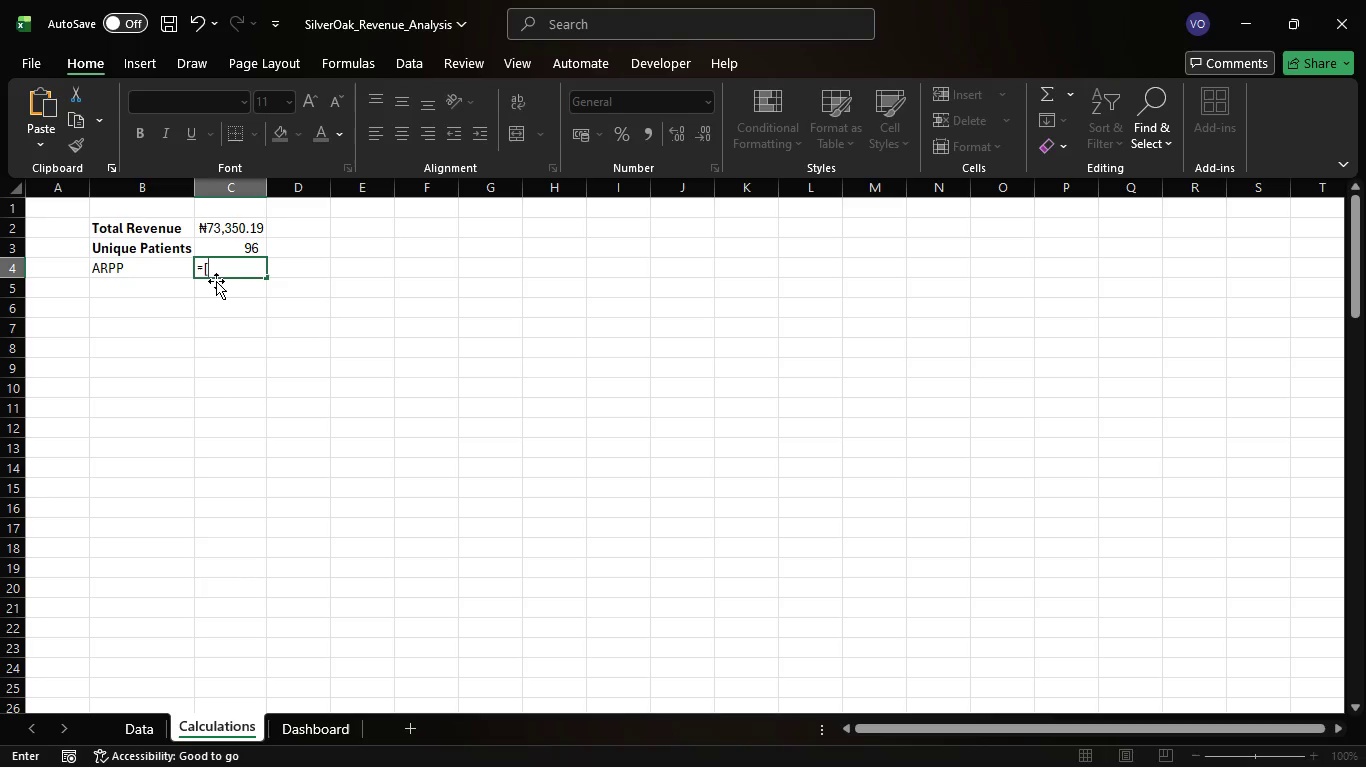 
key(T)
 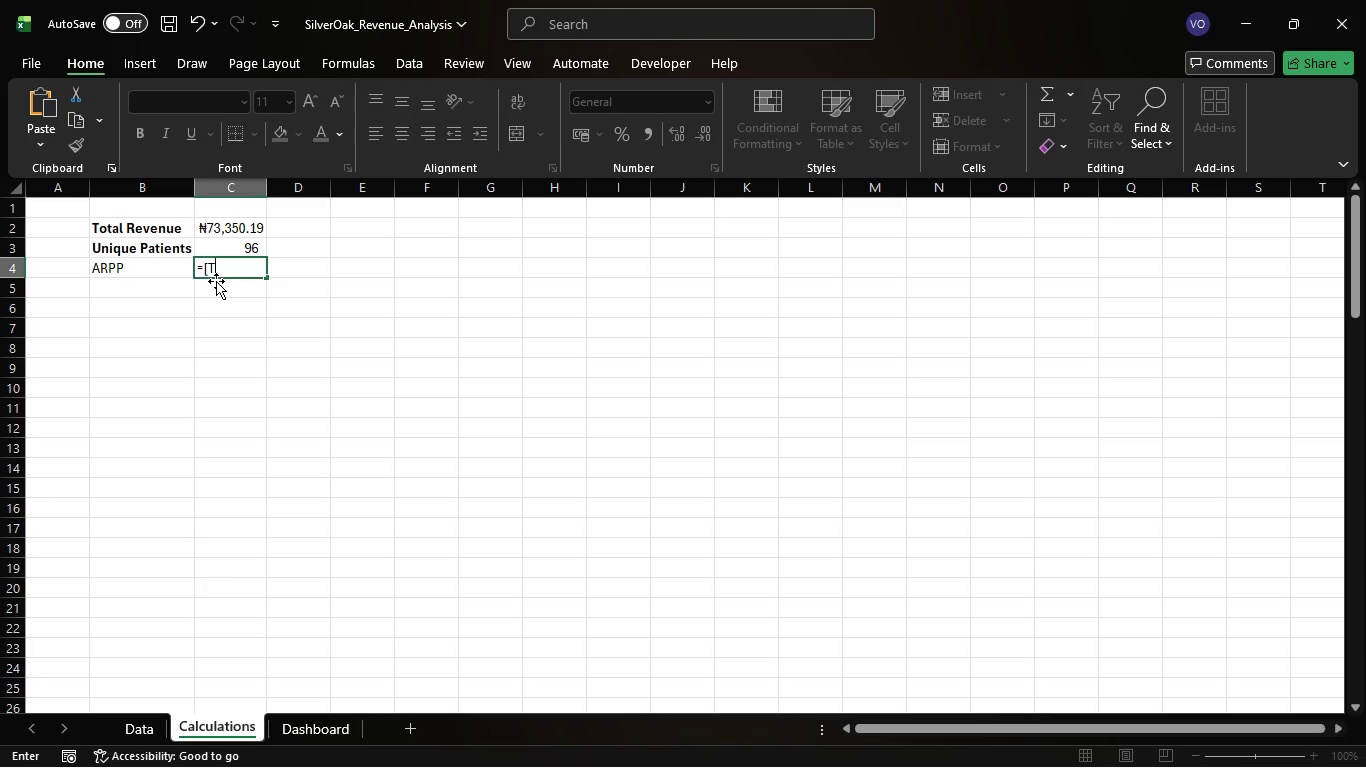 
wait(54.25)
 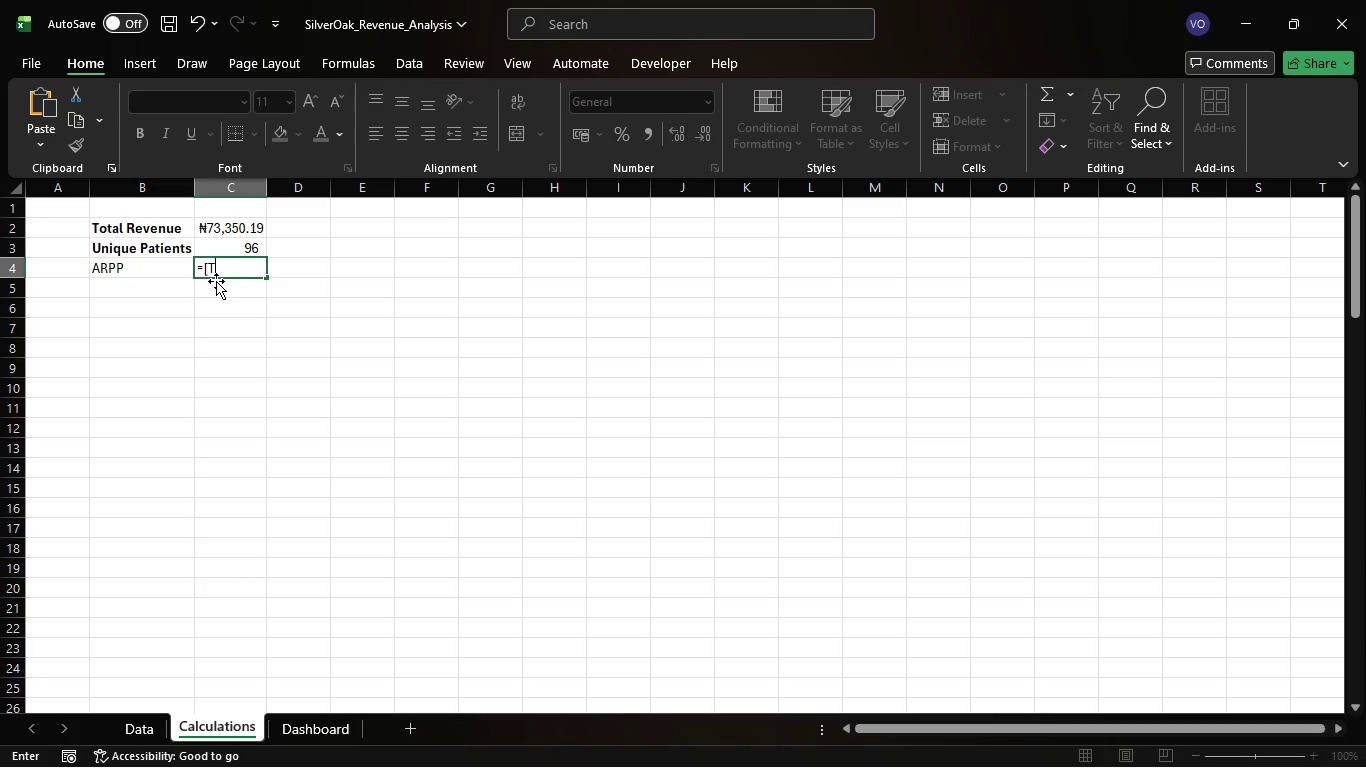 
type(otal)
 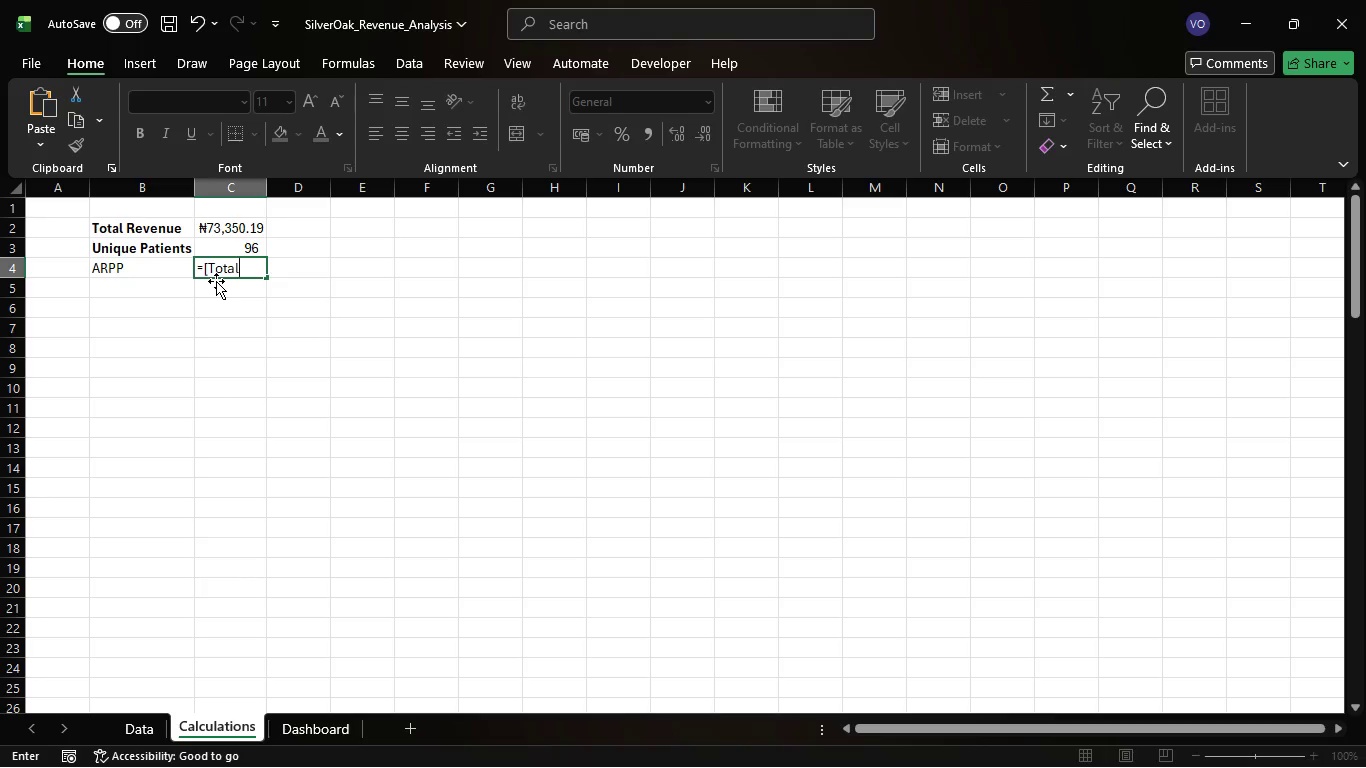 
wait(5.75)
 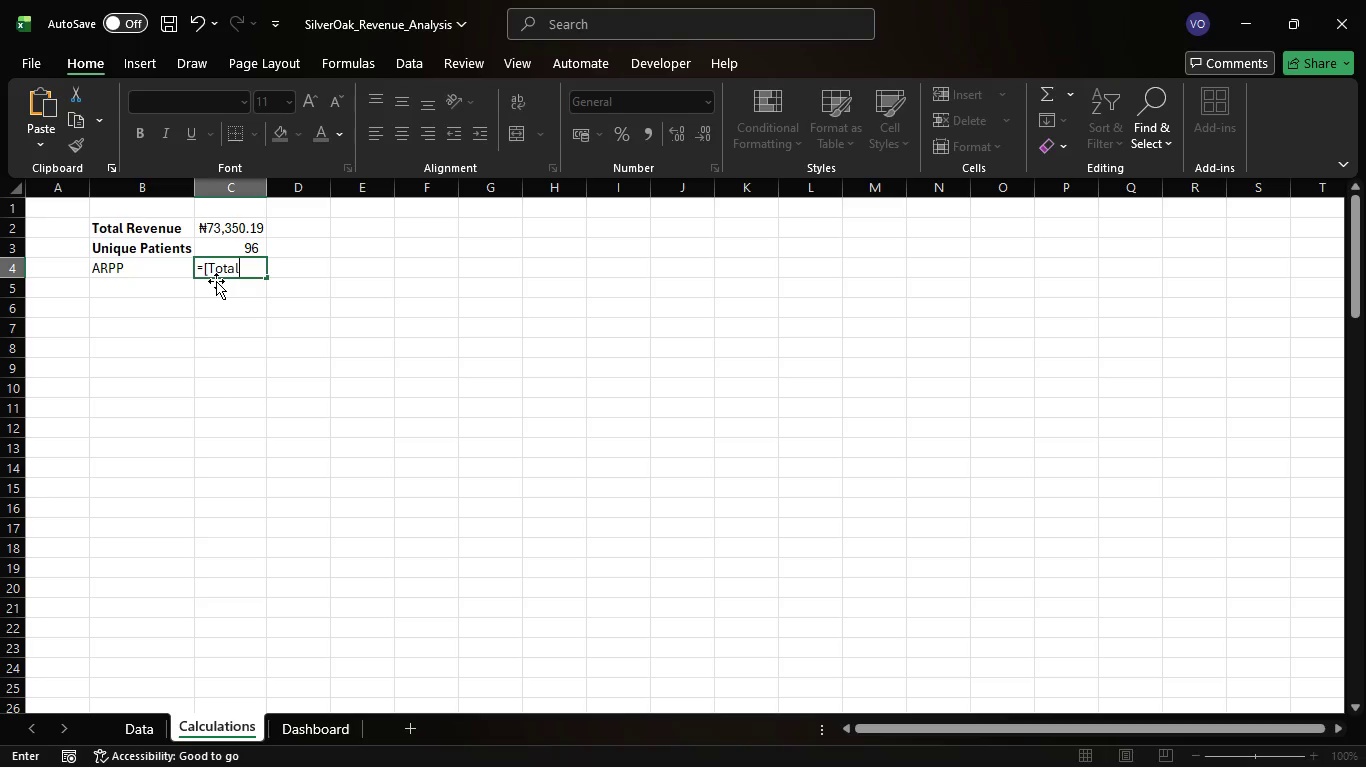 
type( Revenue Cell] / [Unique Pa)
 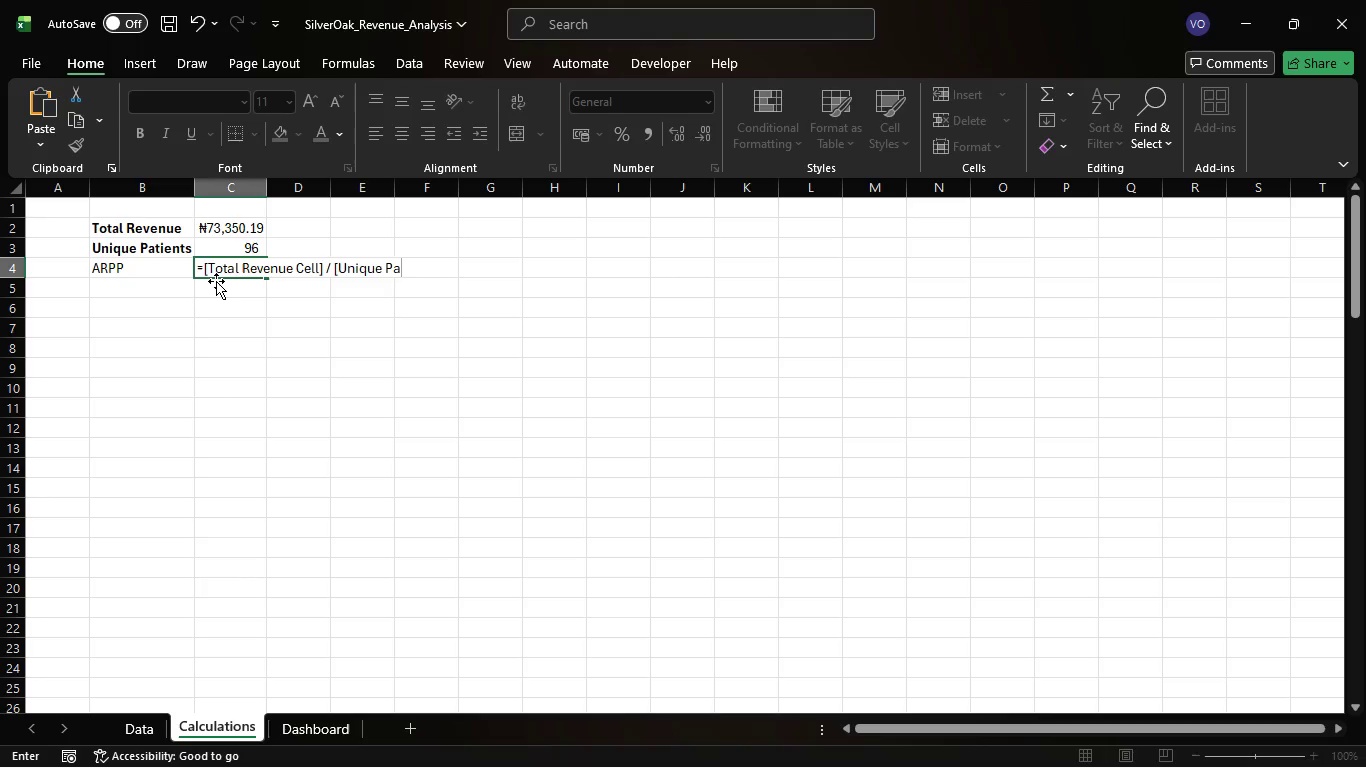 
wait(8.67)
 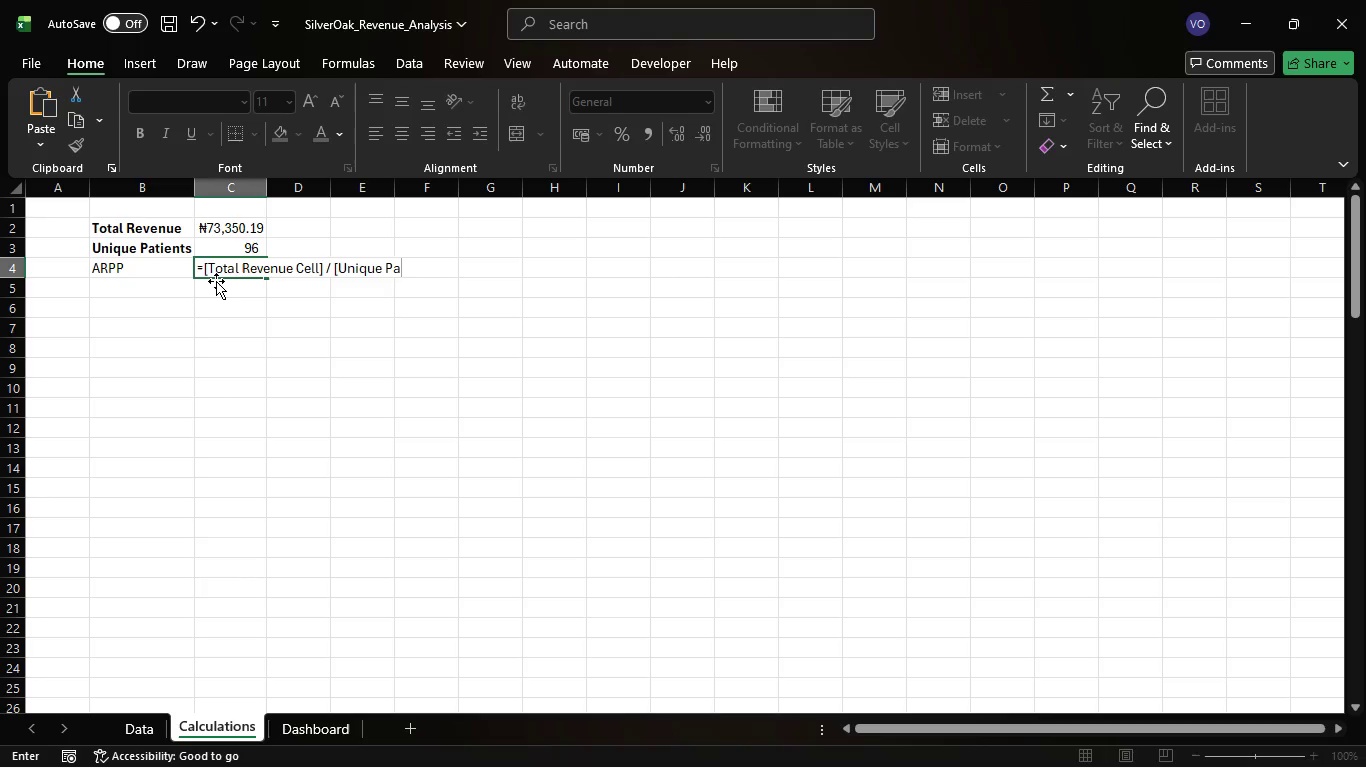 
type(ients)
 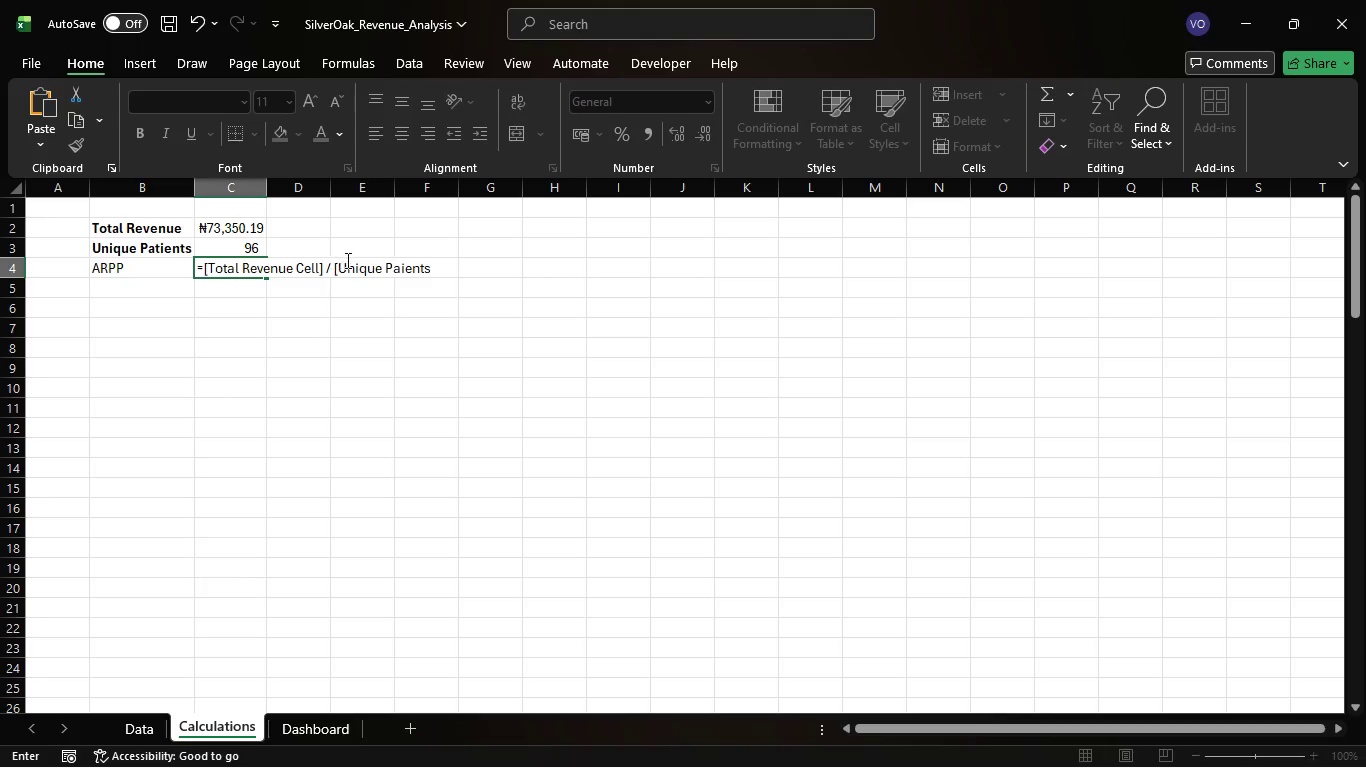 
wait(7.7)
 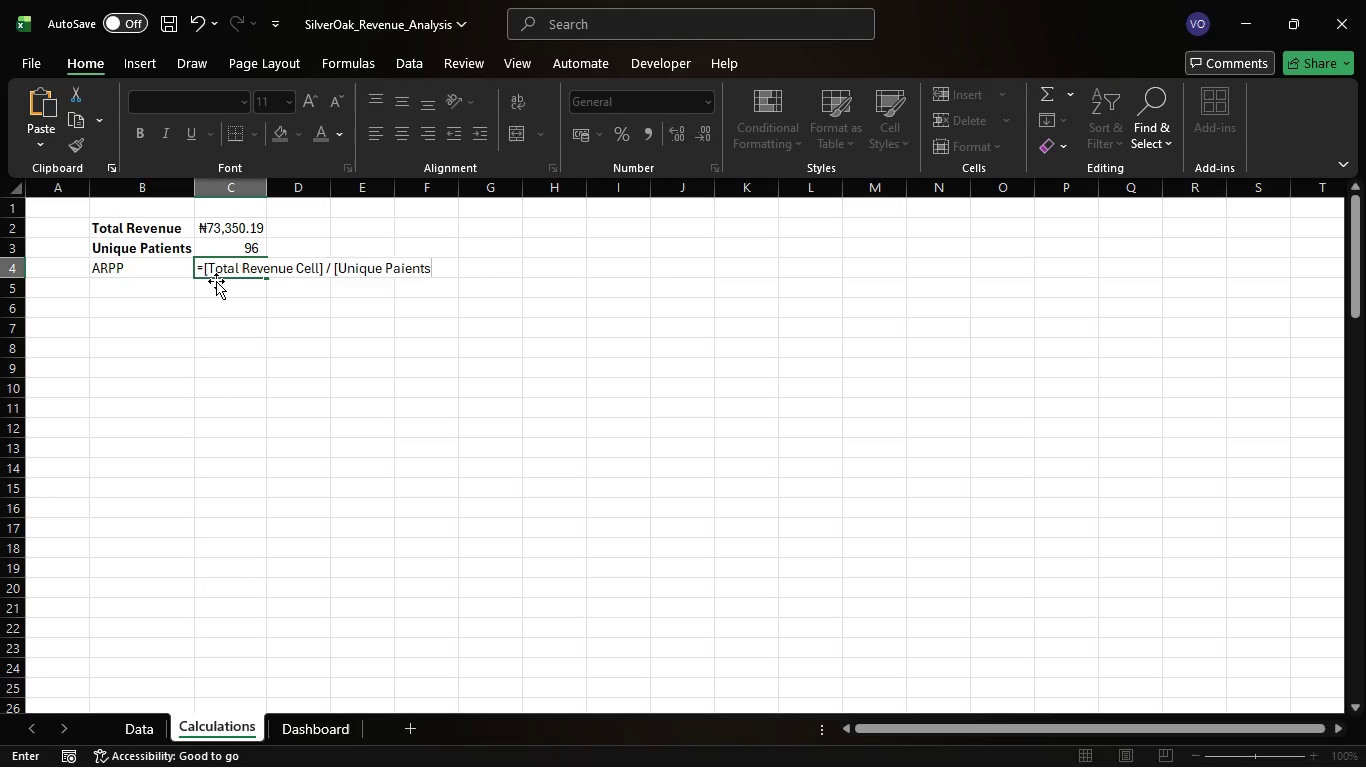 
left_click([400, 270])
 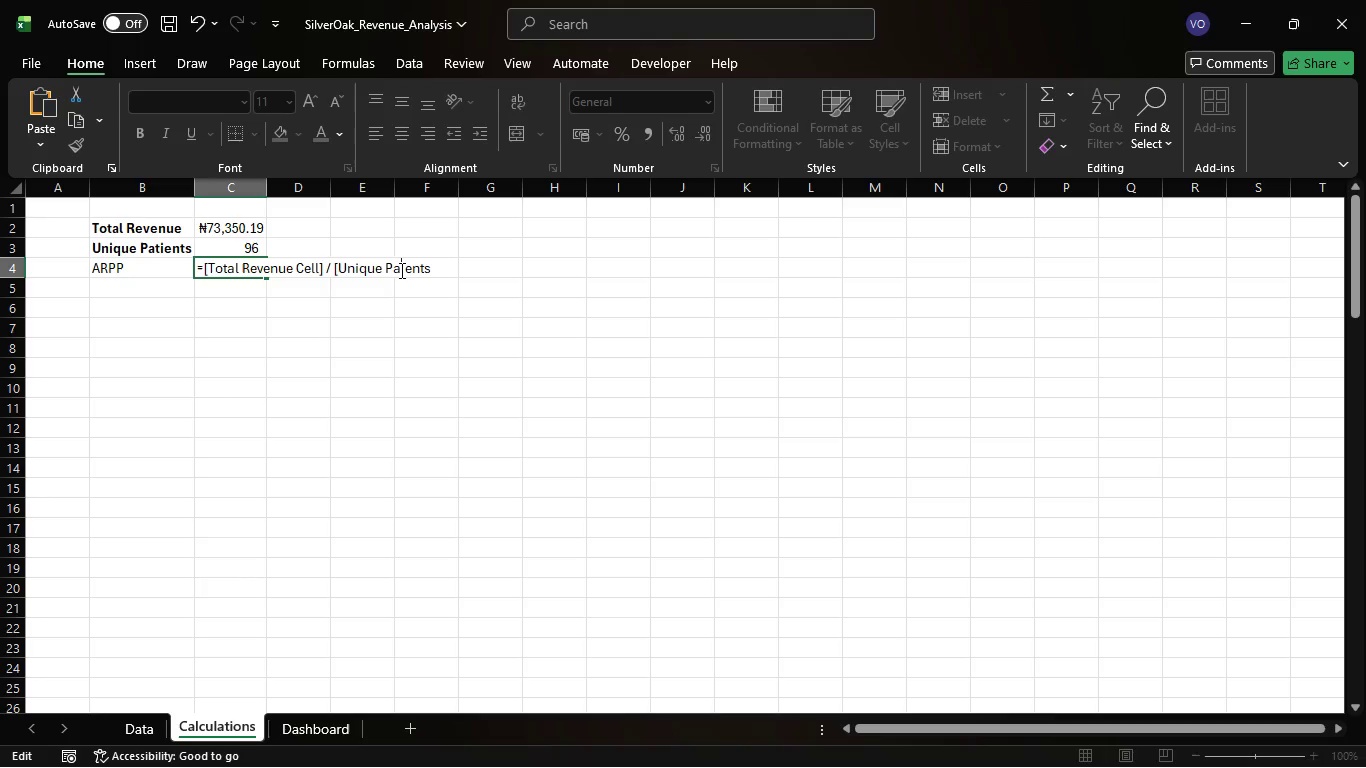 
key(T)
 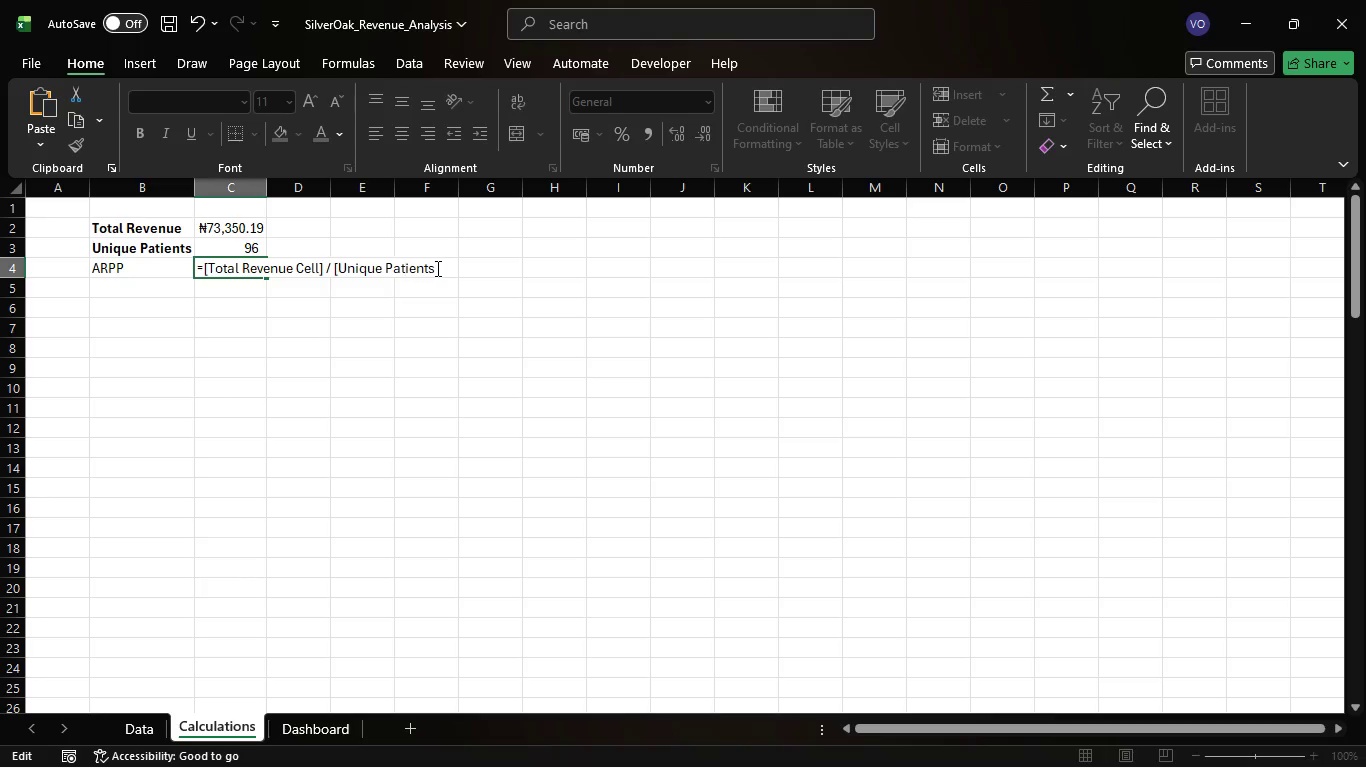 
left_click([436, 268])
 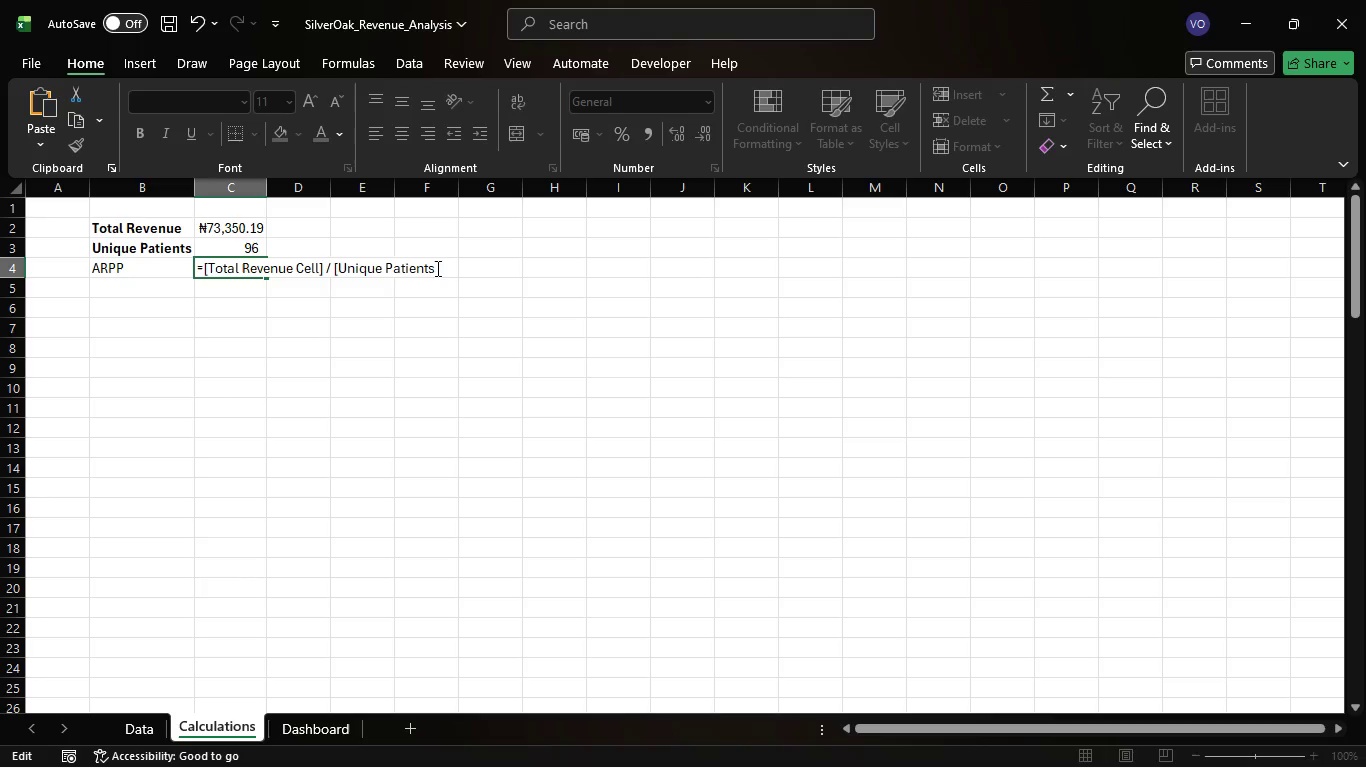 
wait(11.09)
 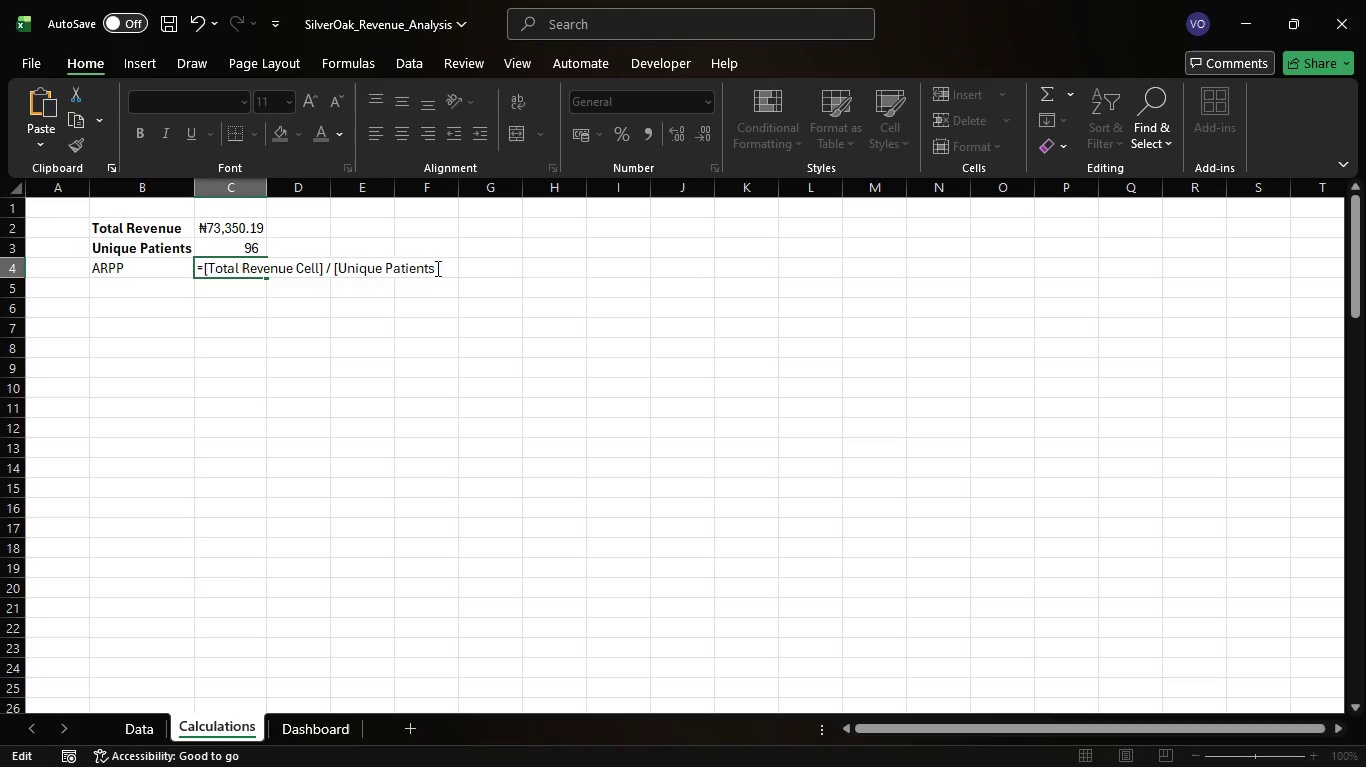 
key(Backspace)
 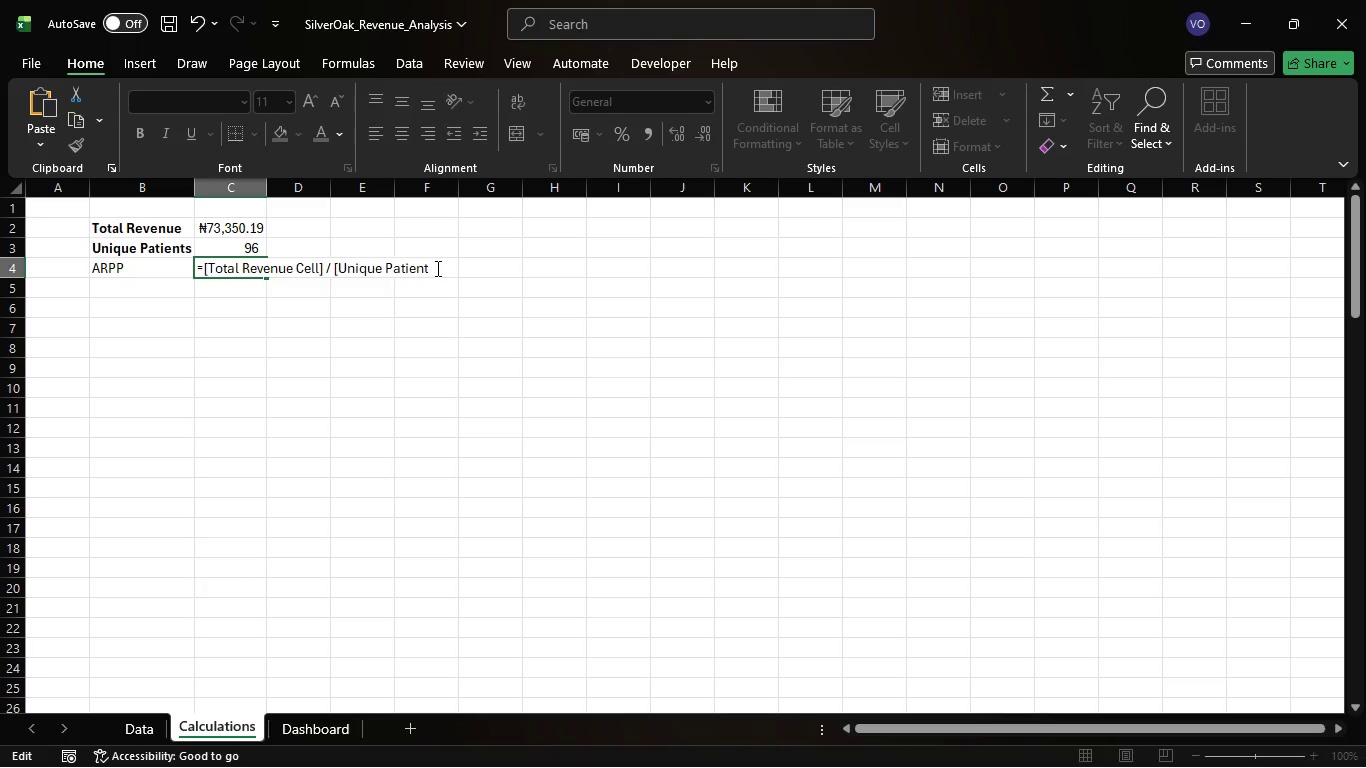 
key(S)
 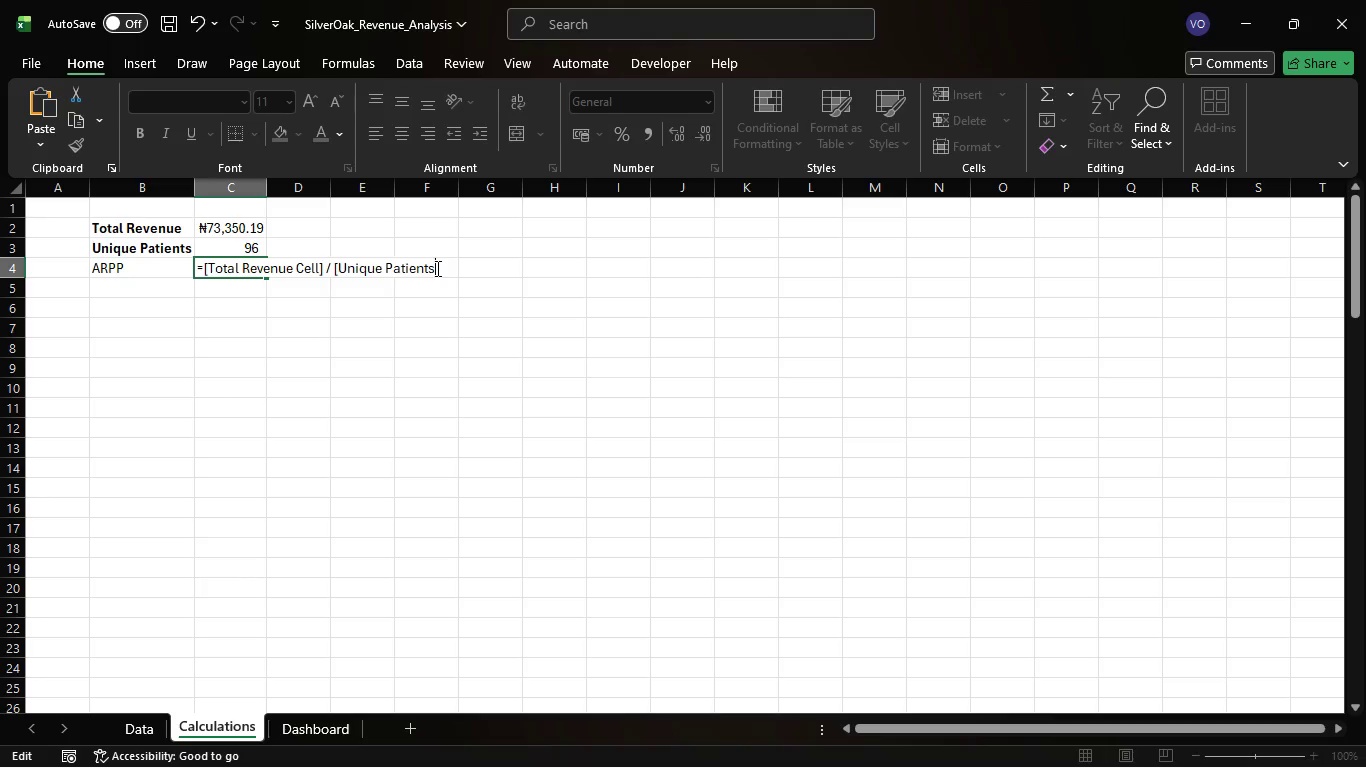 
wait(10.05)
 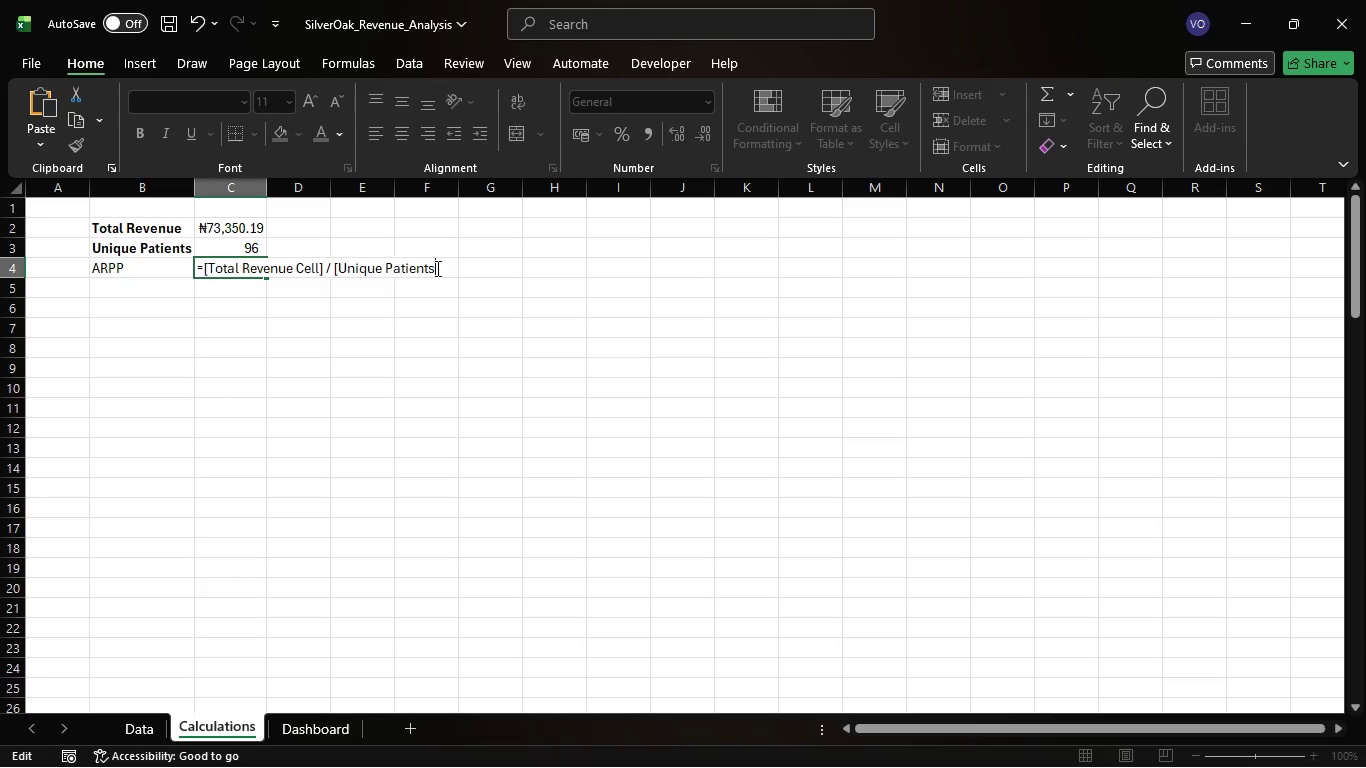 
type(Cell)
 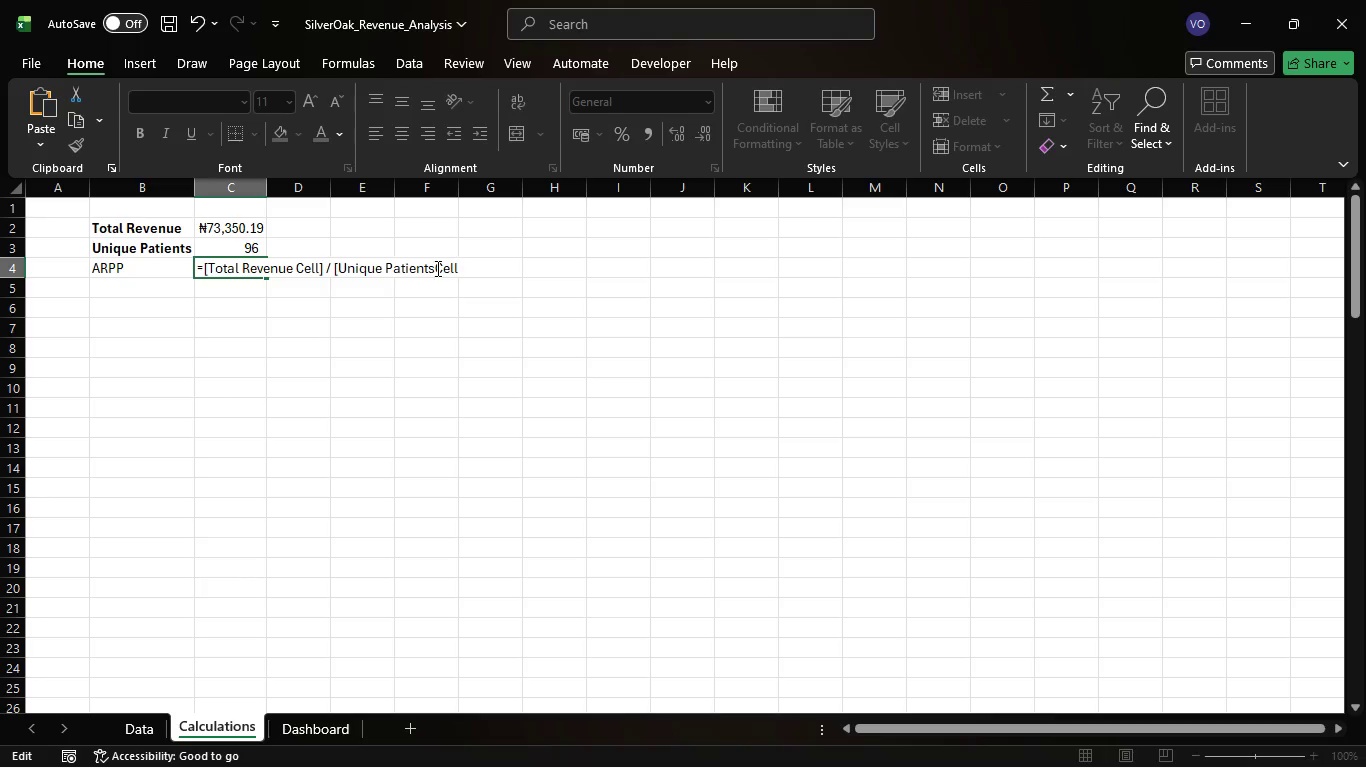 
key(BracketRight)
 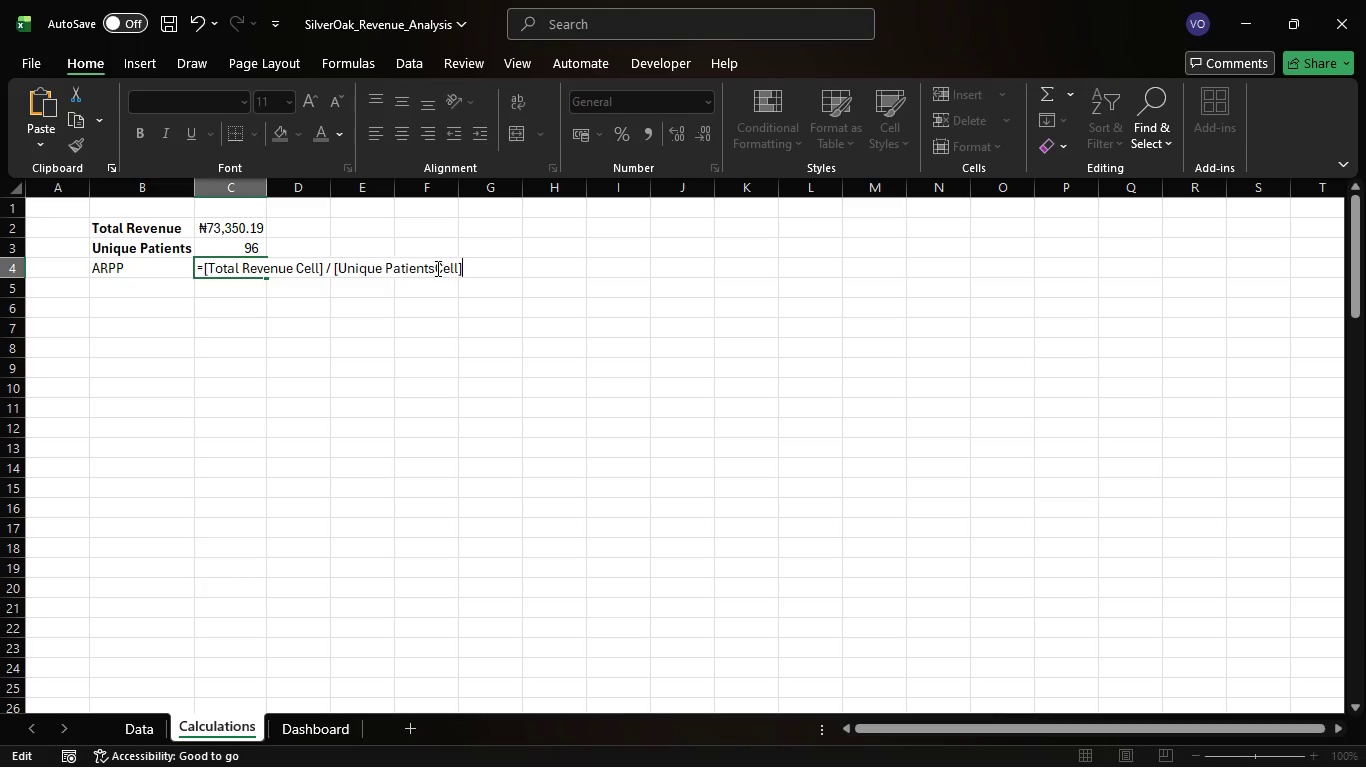 
key(Enter)
 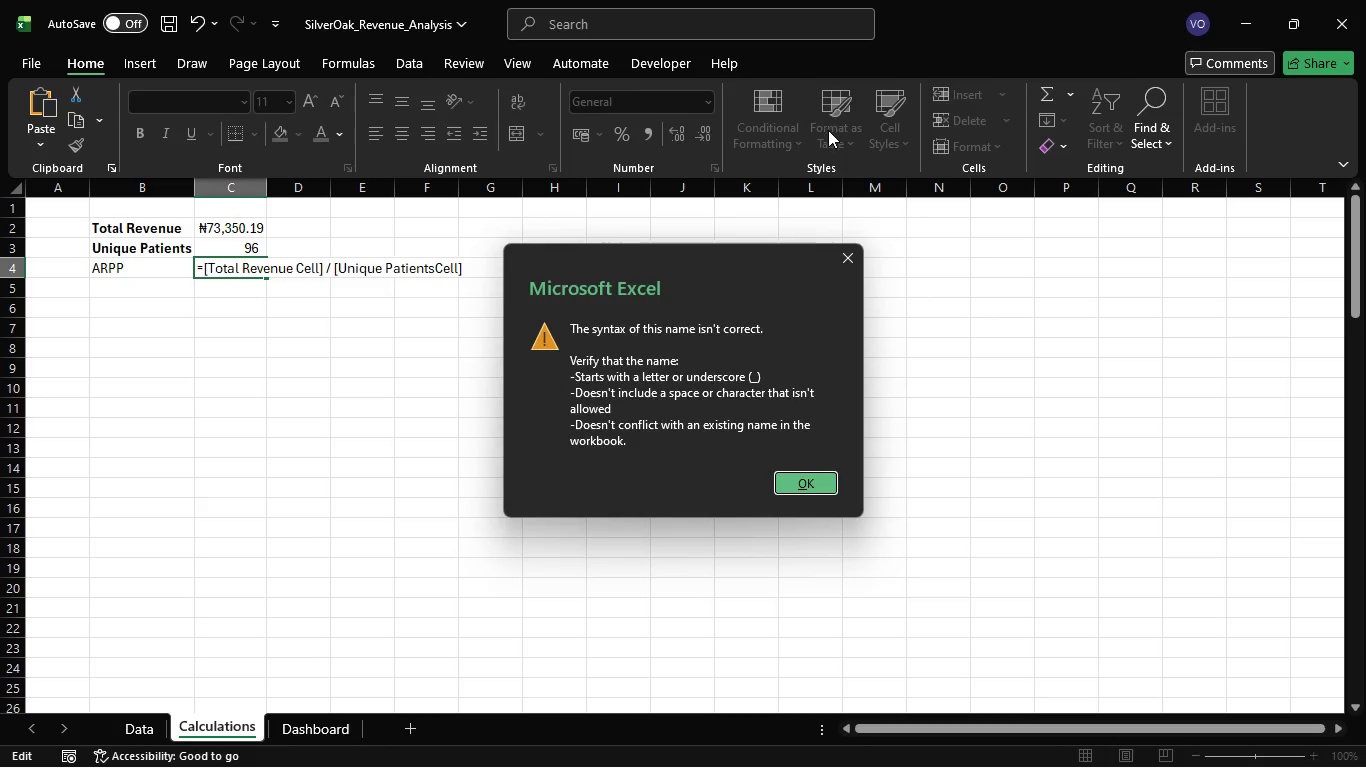 
left_click([855, 261])
 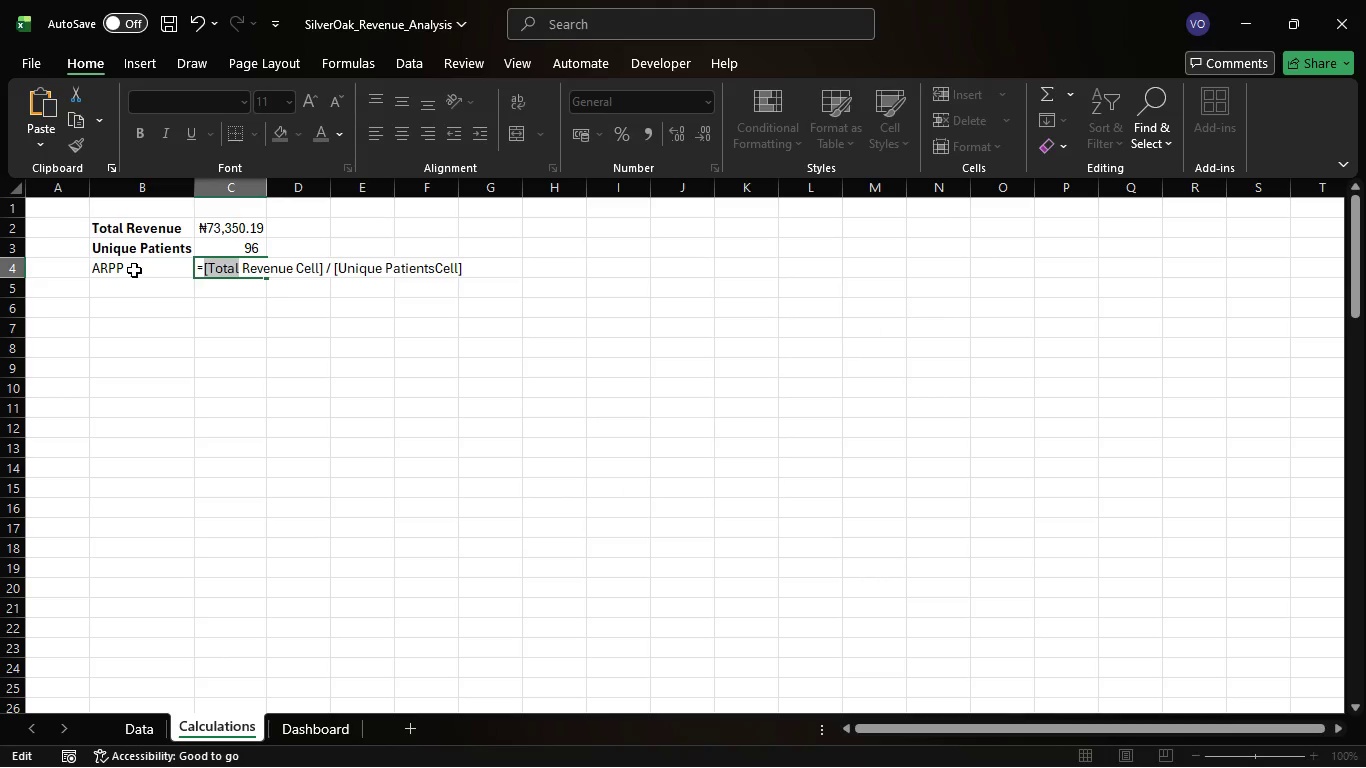 
double_click([134, 270])
 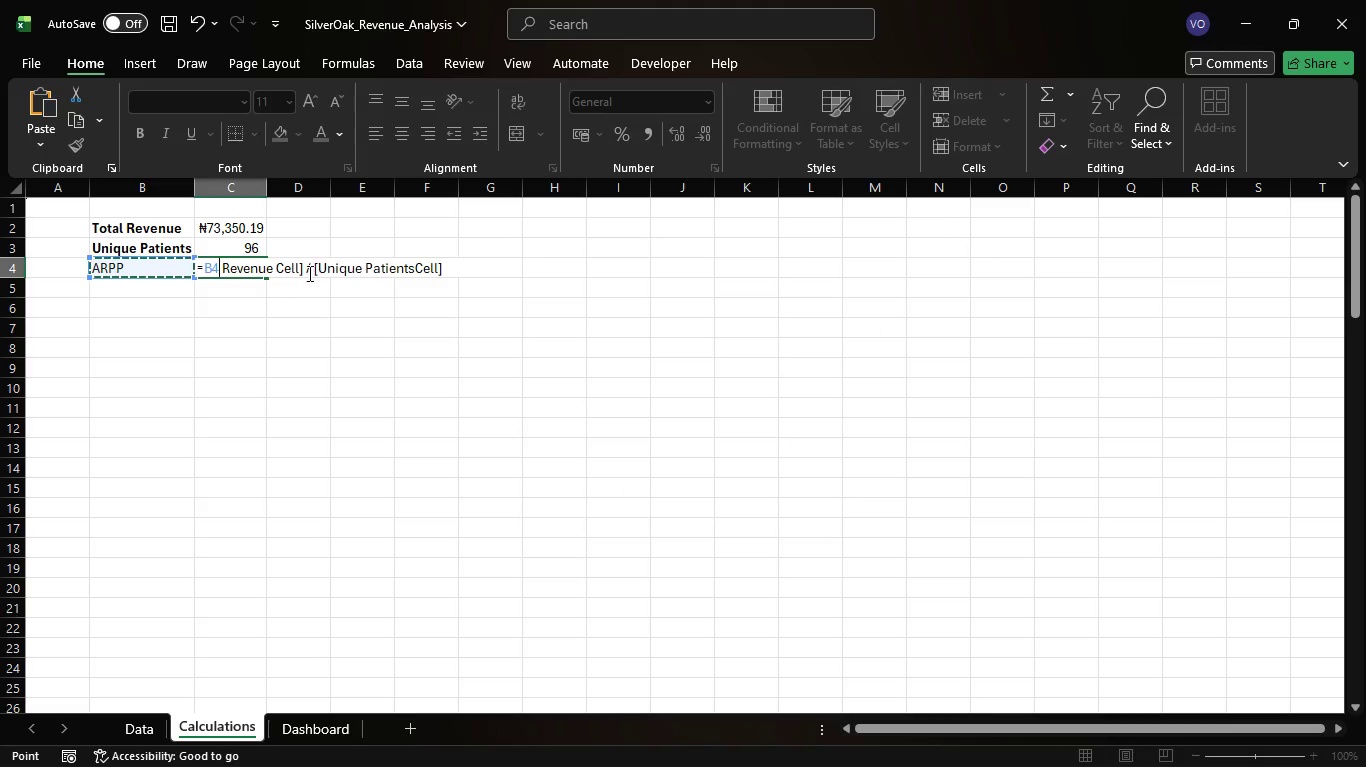 
left_click([305, 270])
 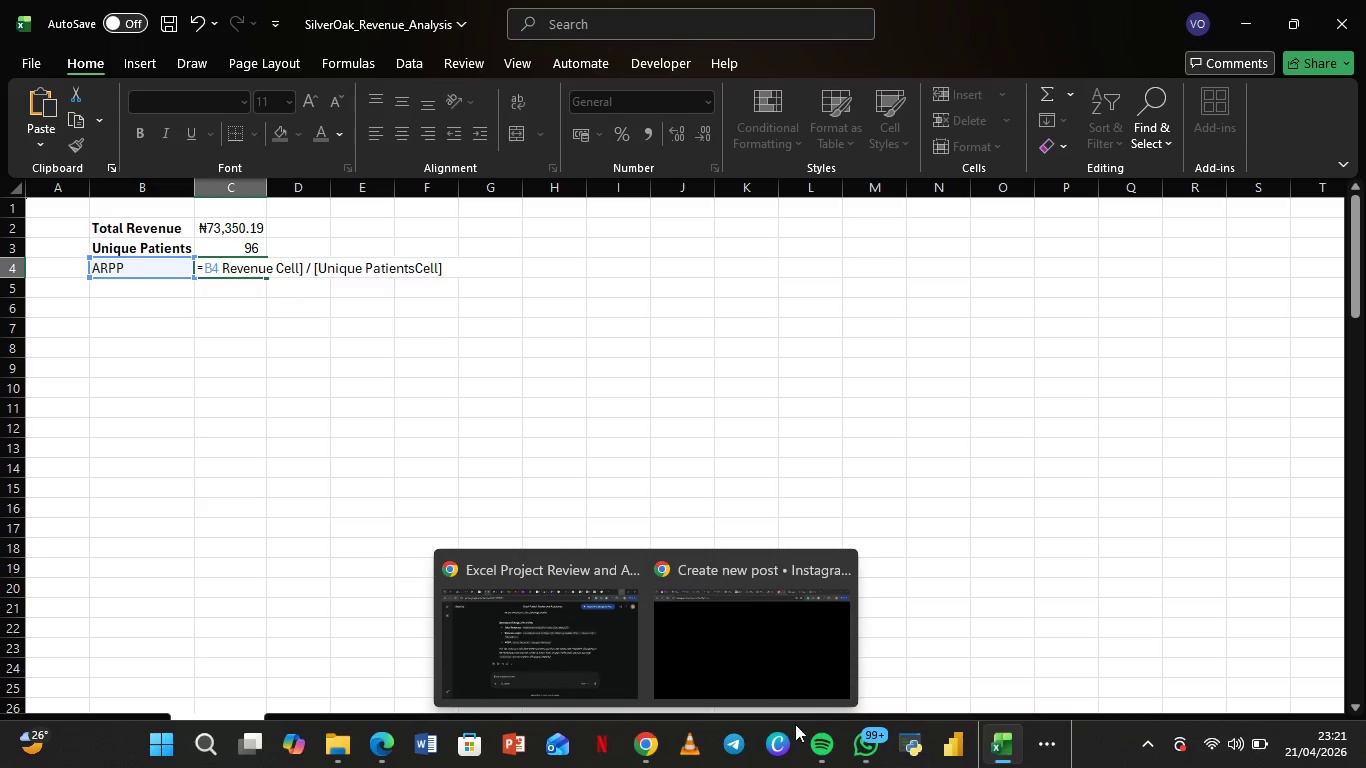 
wait(9.61)
 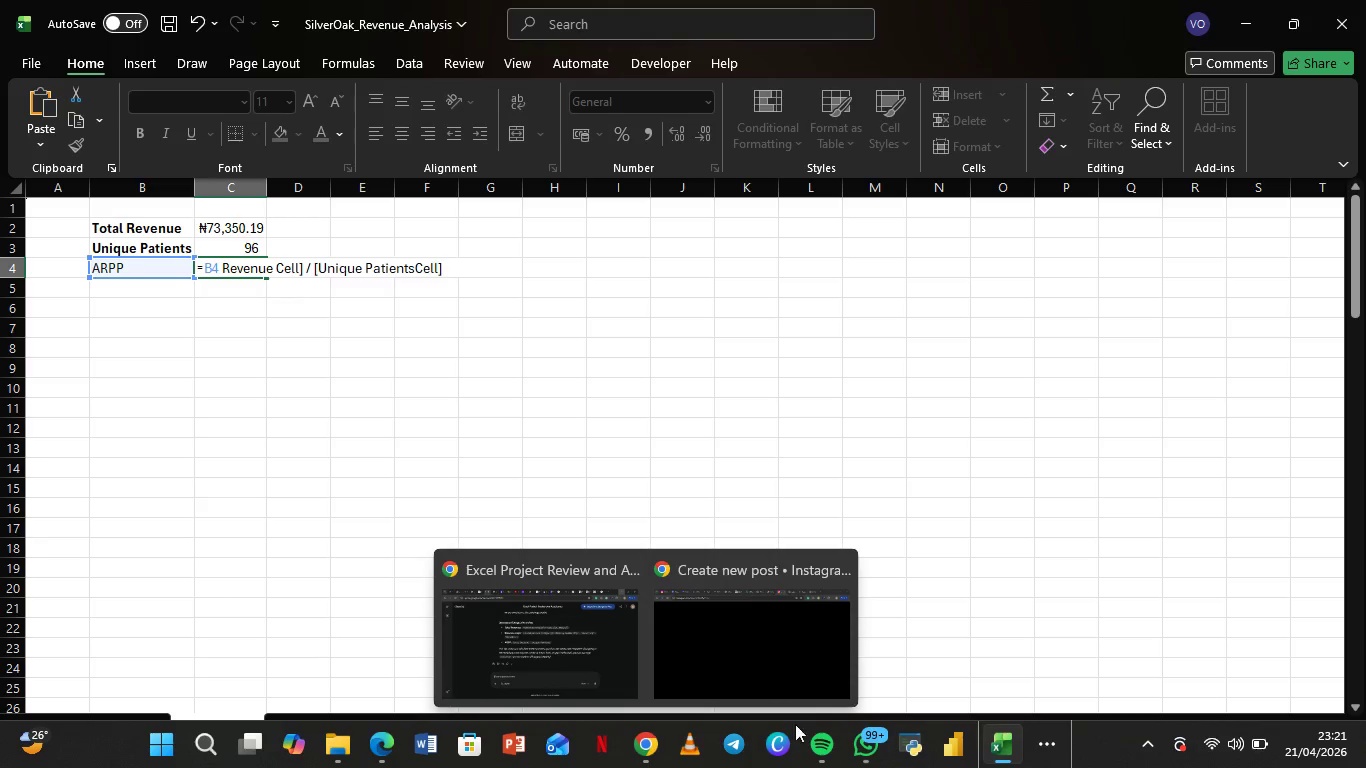 
left_click([853, 683])
 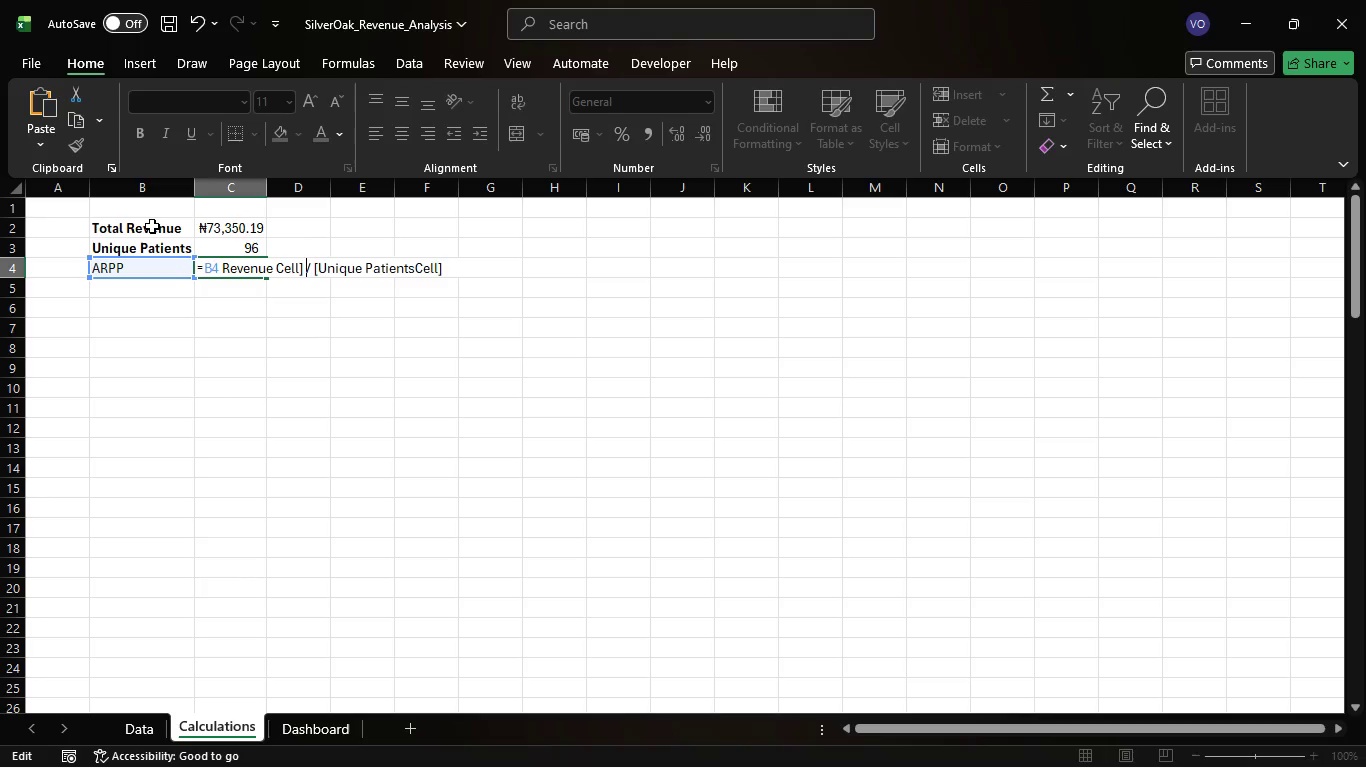 
wait(7.61)
 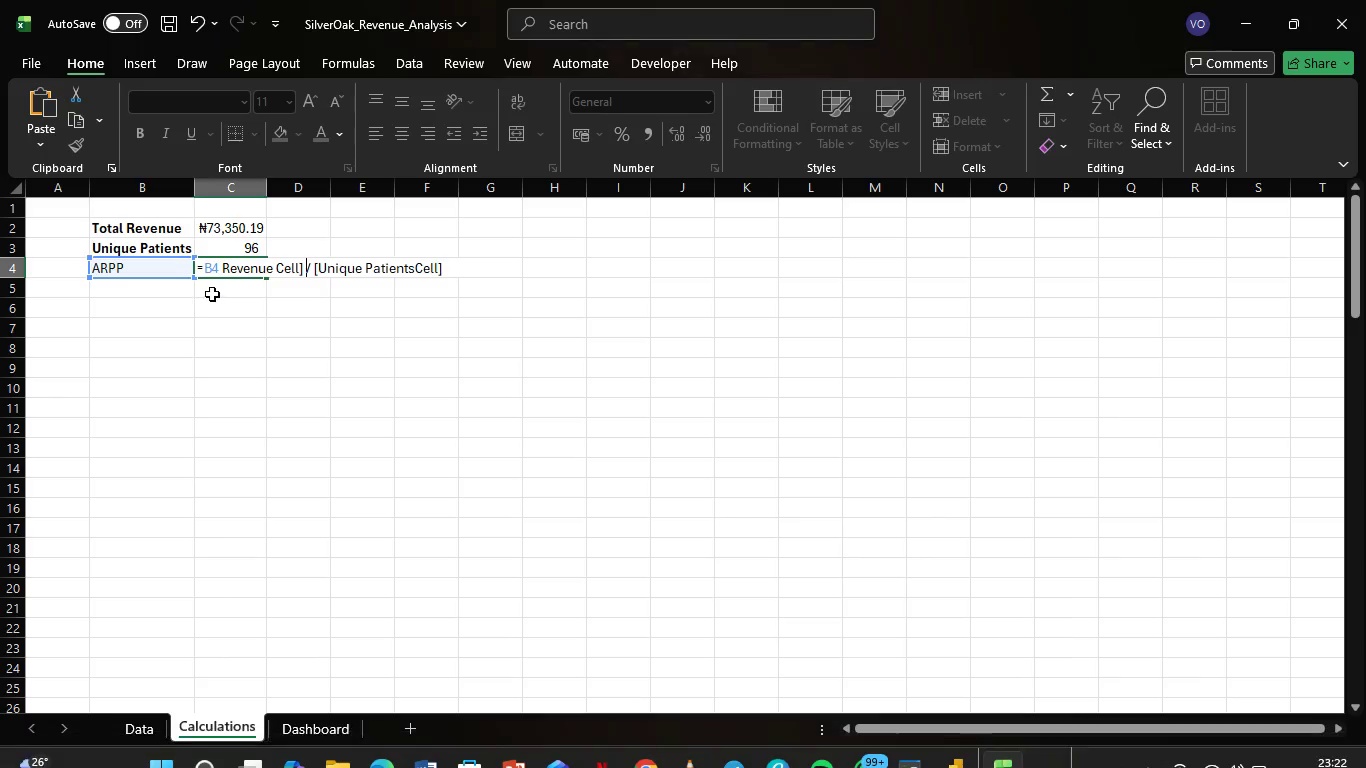 
double_click([152, 226])
 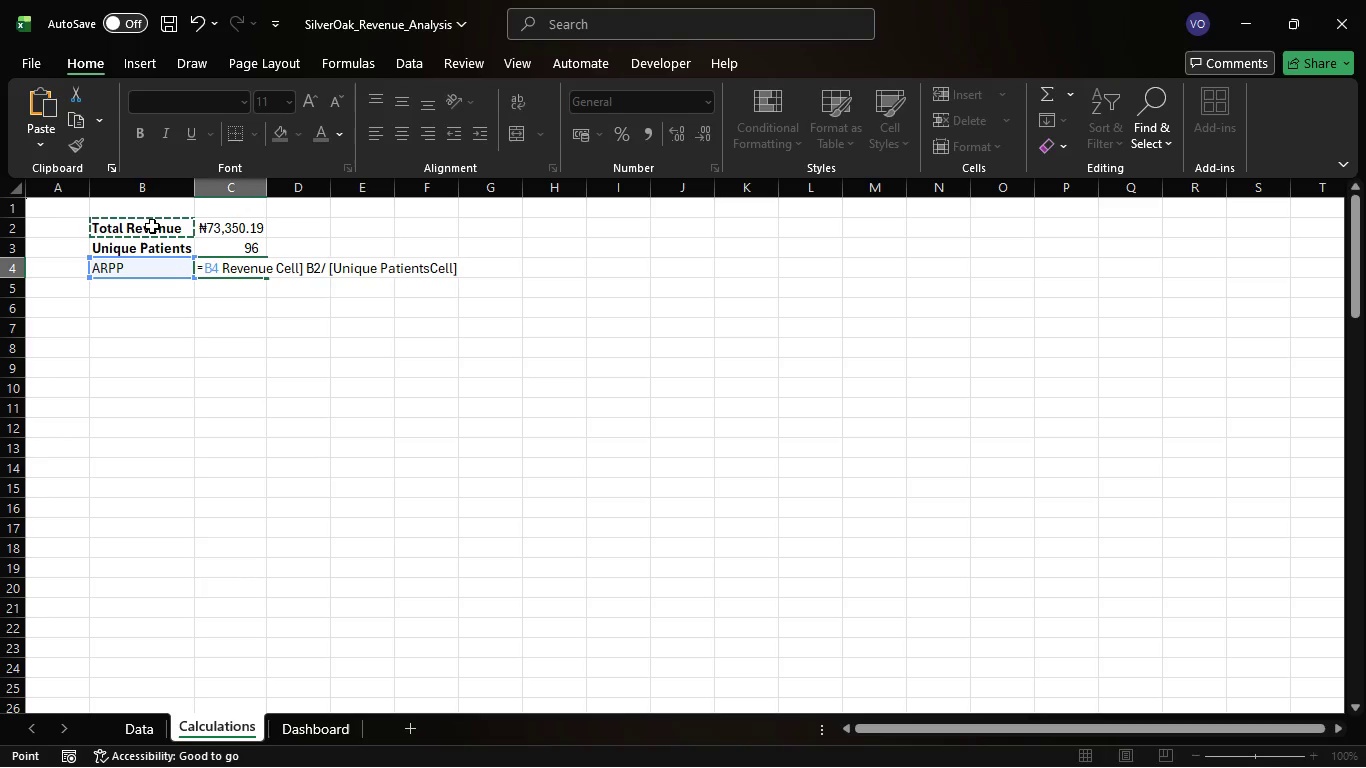 
key(Escape)
 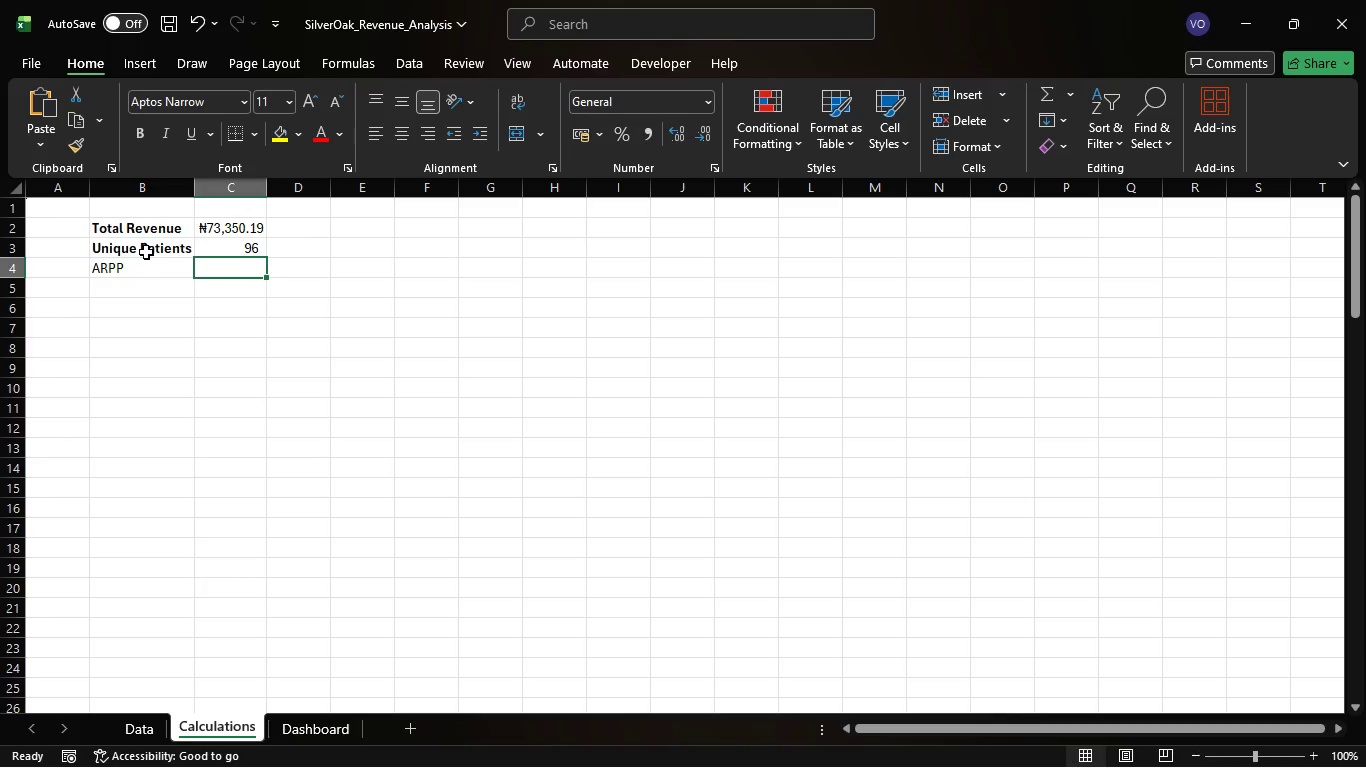 
wait(7.03)
 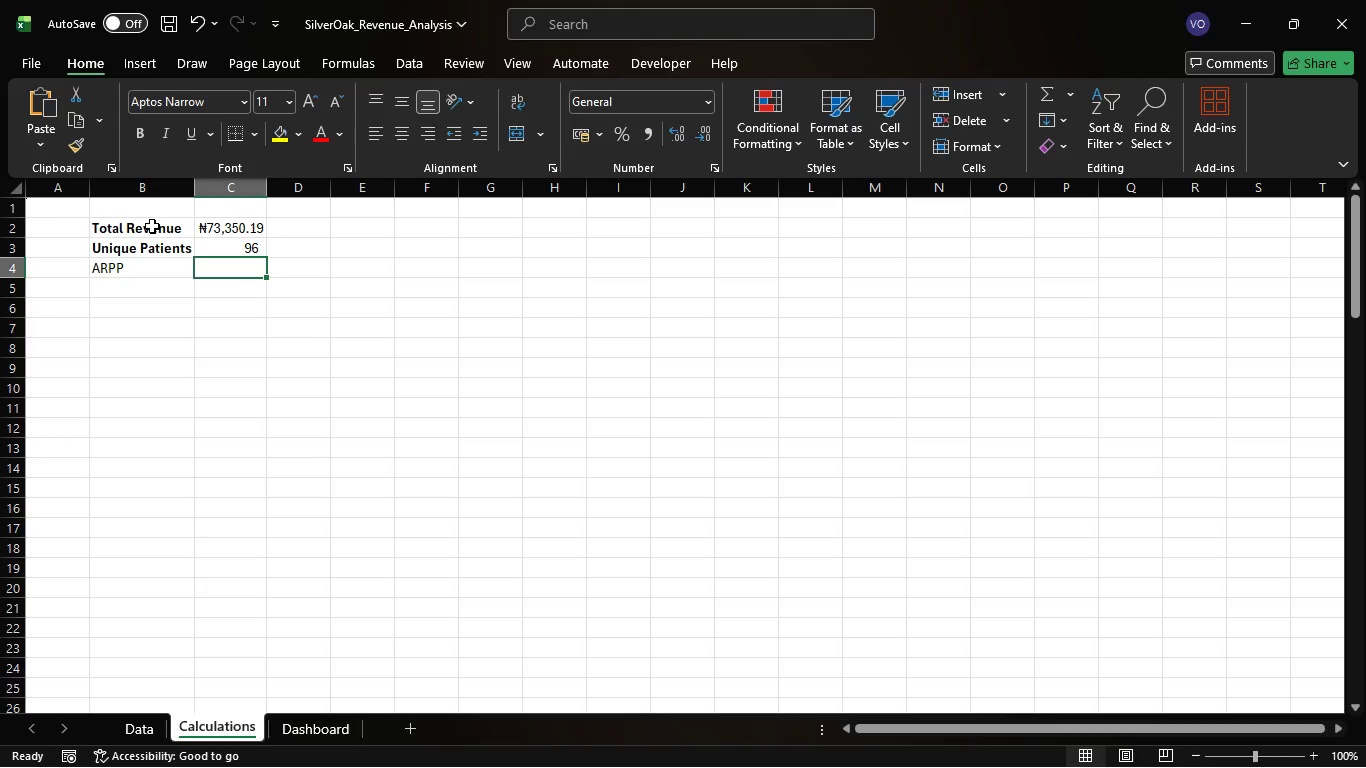 
left_click([176, 254])
 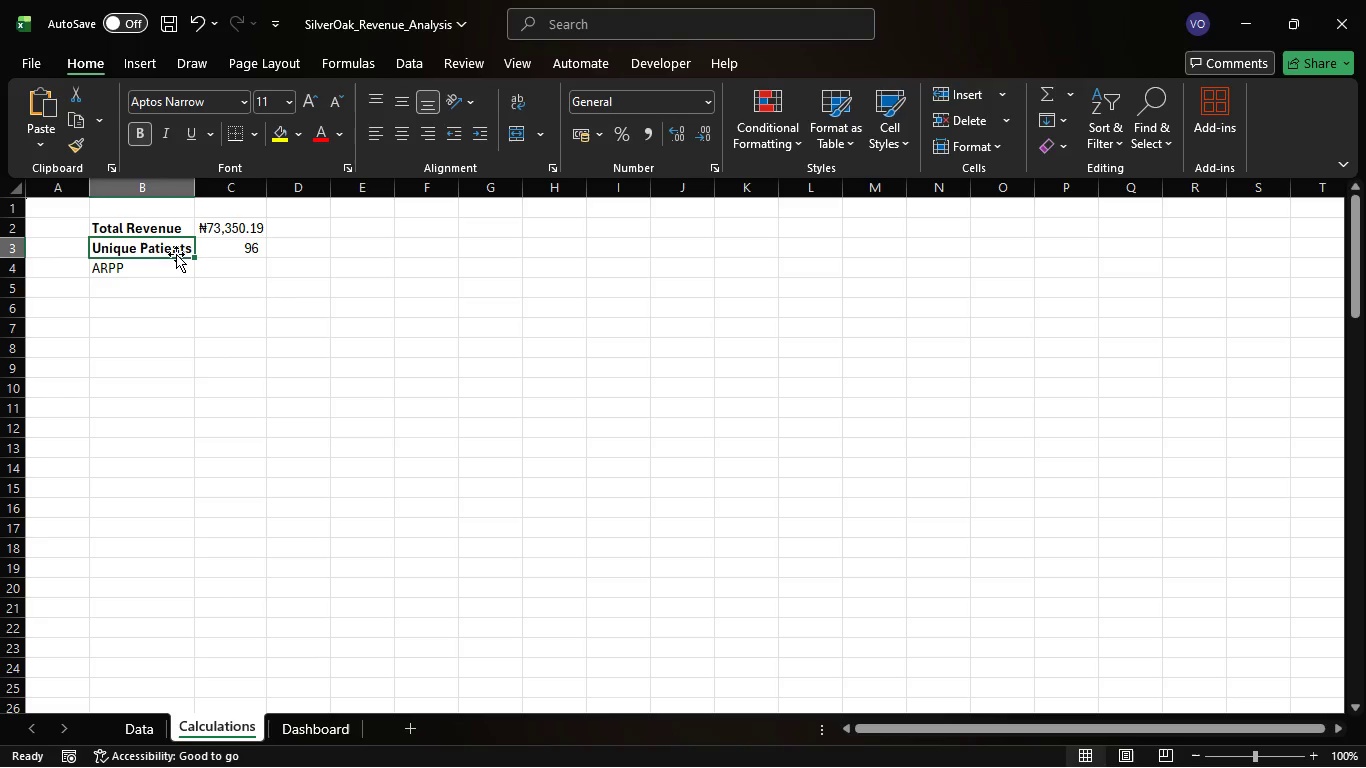 
key(Control+X)
 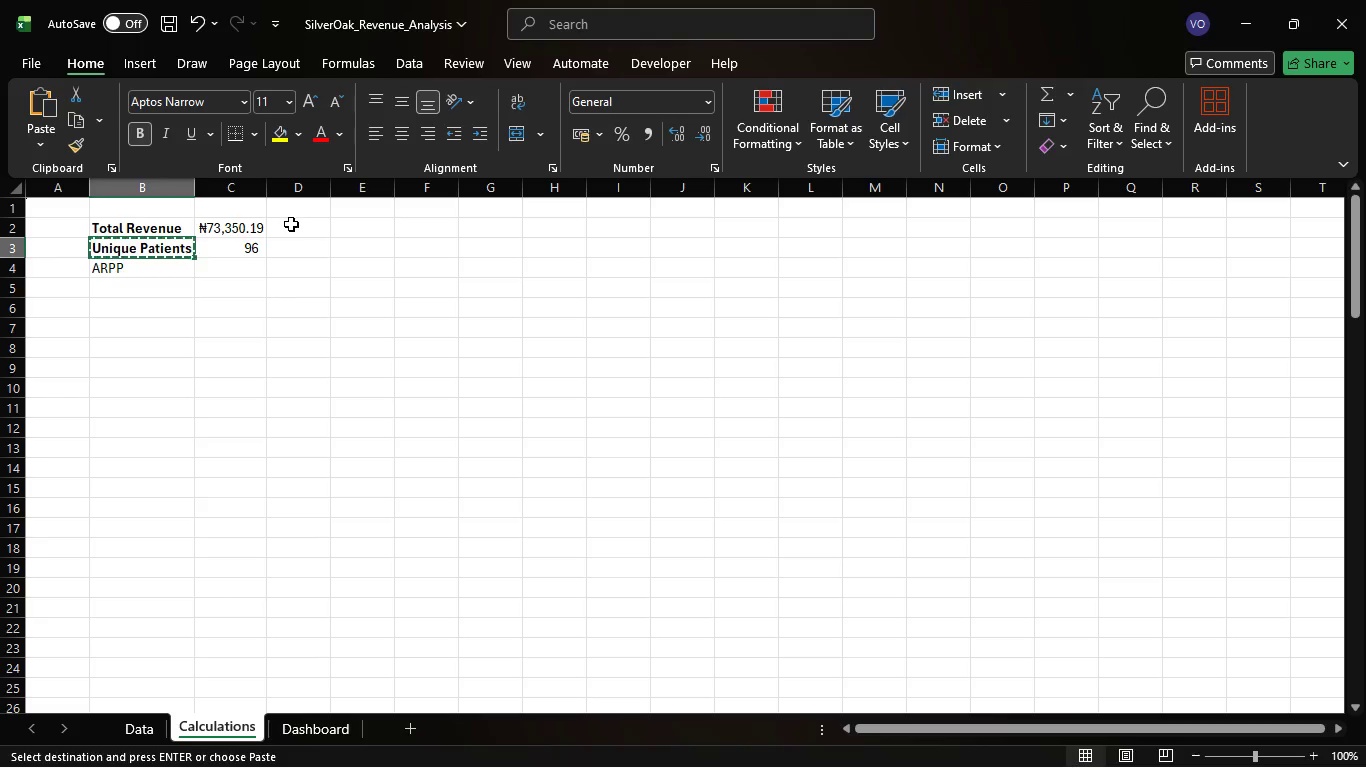 
left_click([291, 224])
 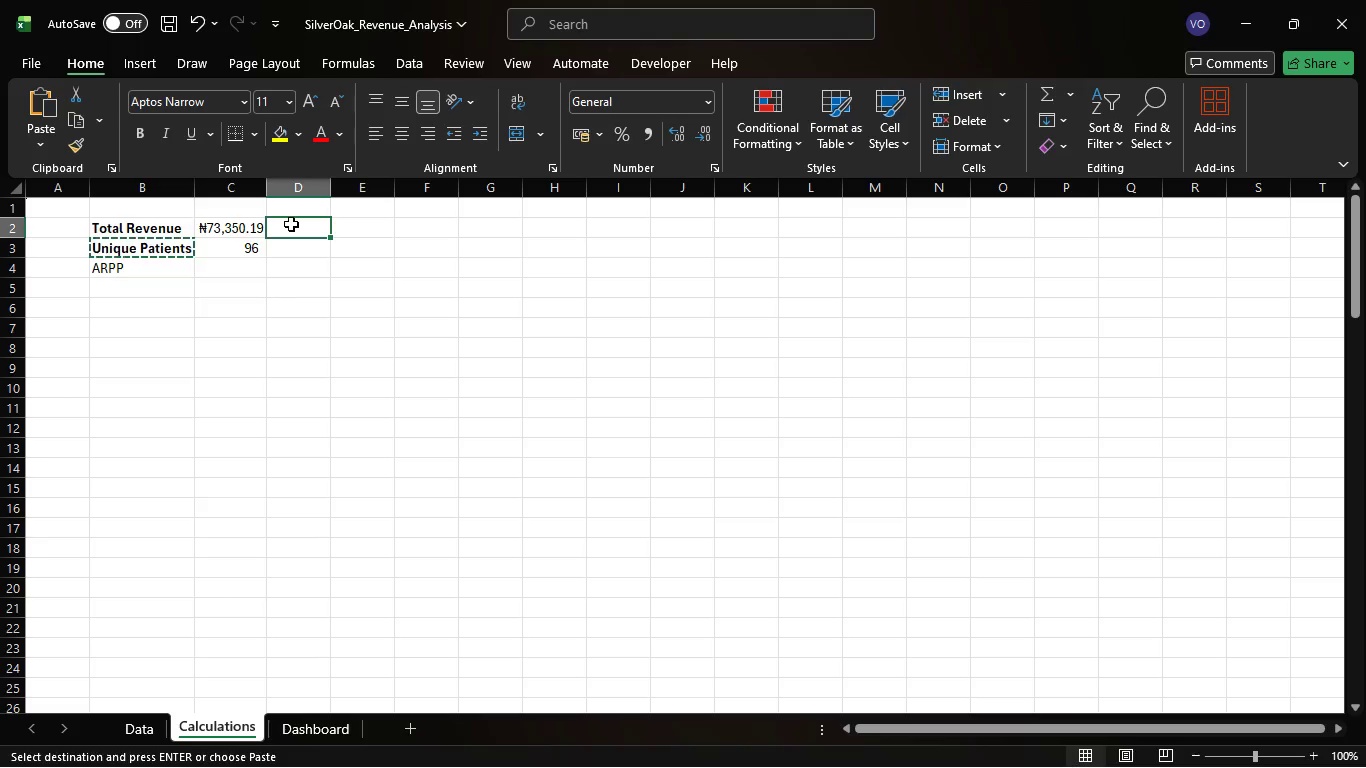 
key(Control+V)
 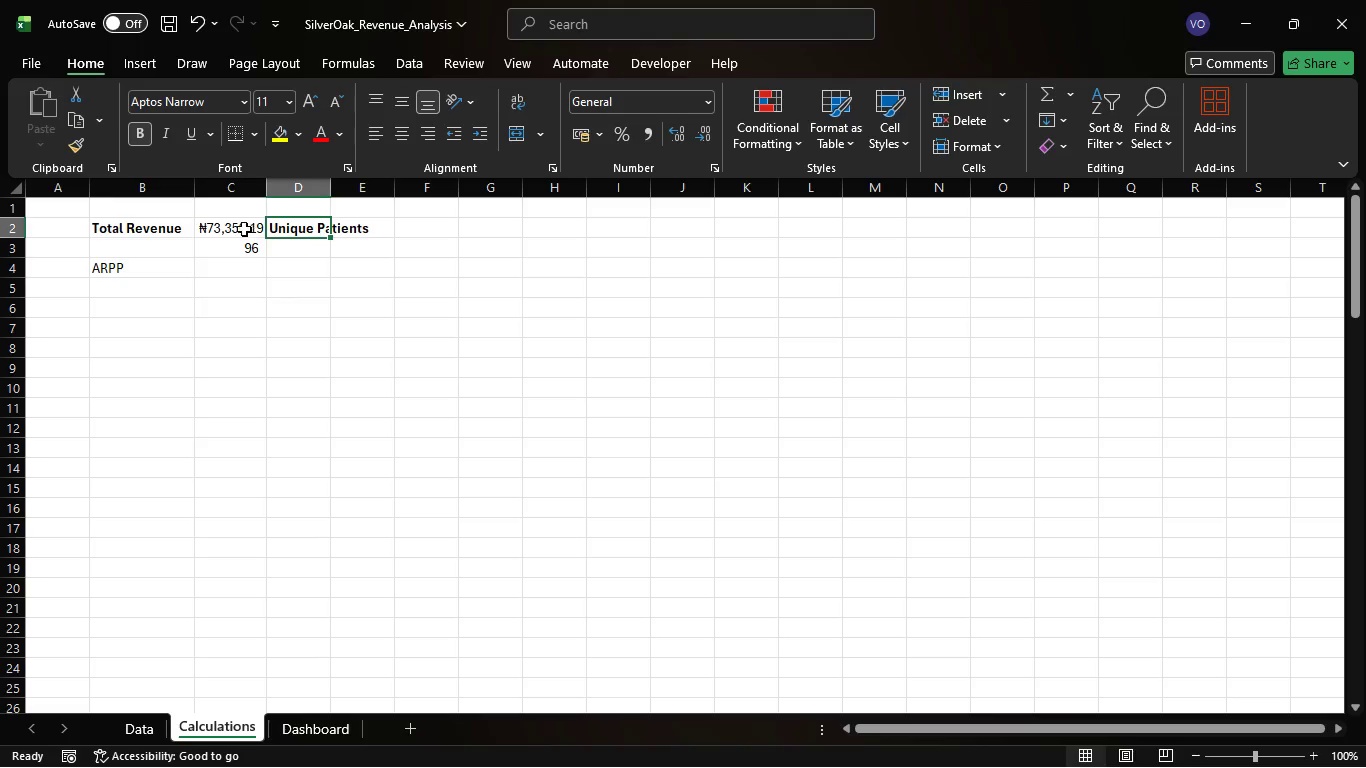 
left_click([239, 227])
 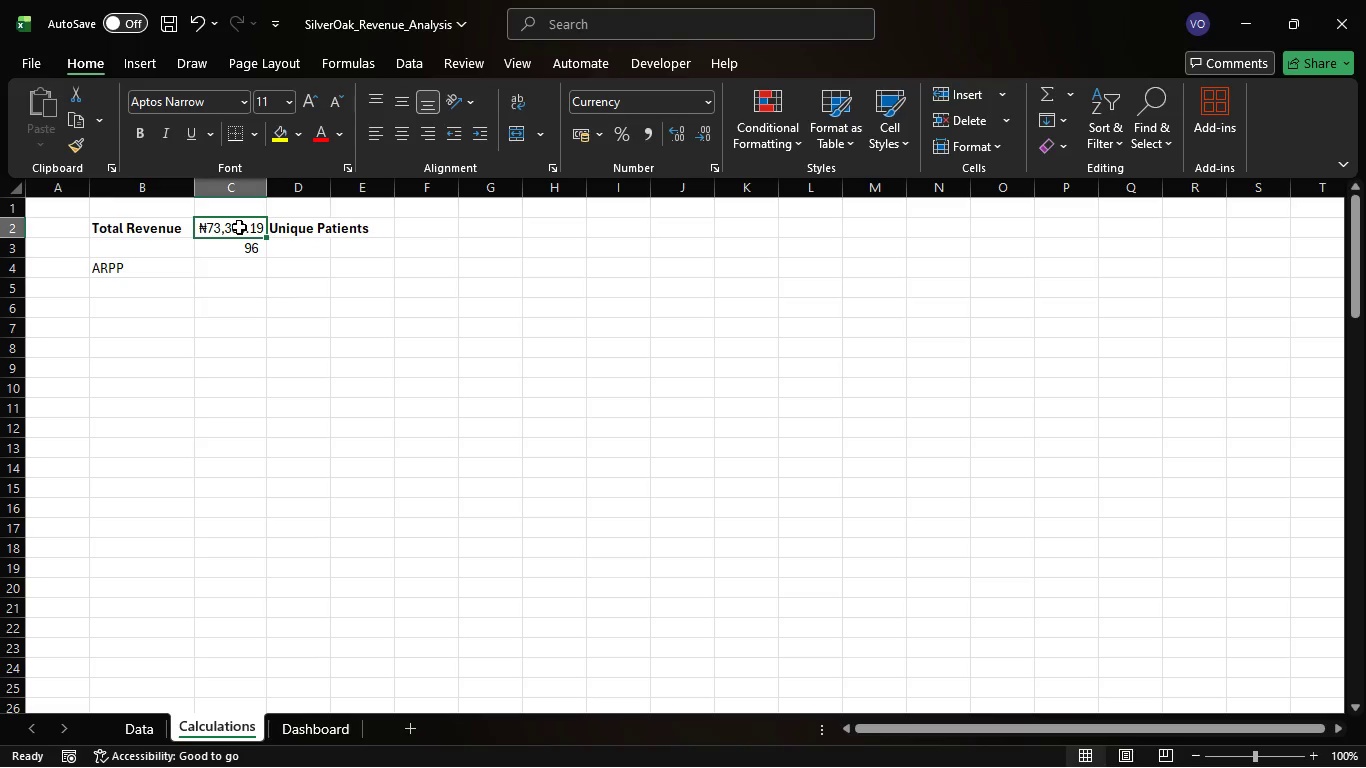 
key(Control+X)
 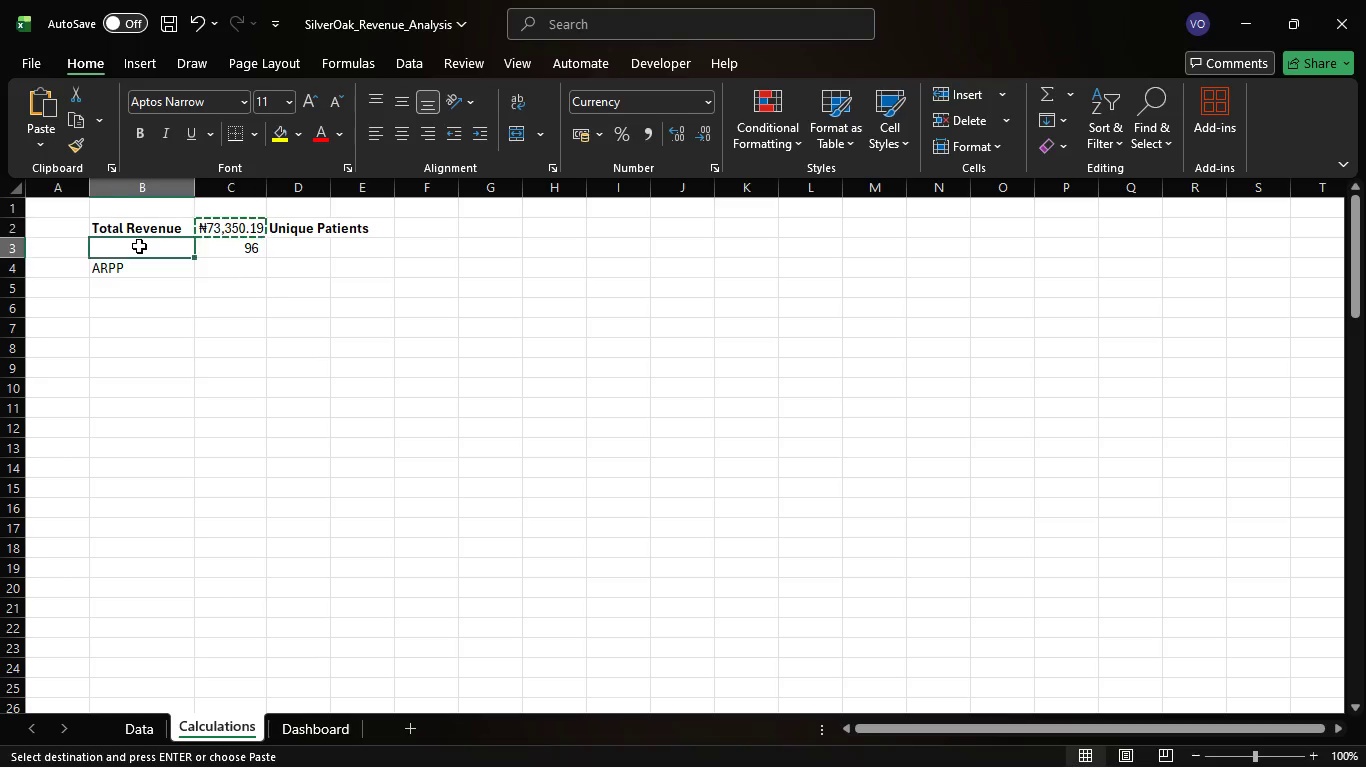 
key(Control+V)
 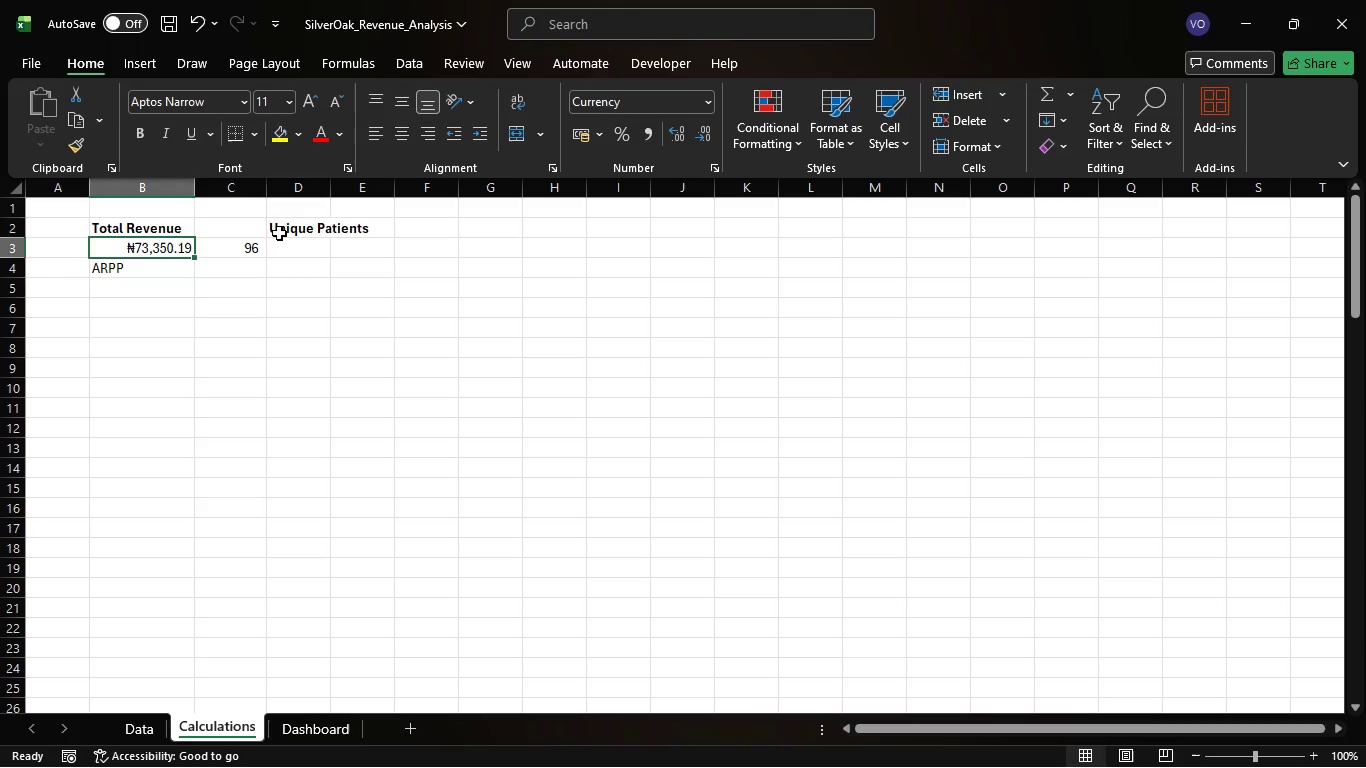 
key(Control+X)
 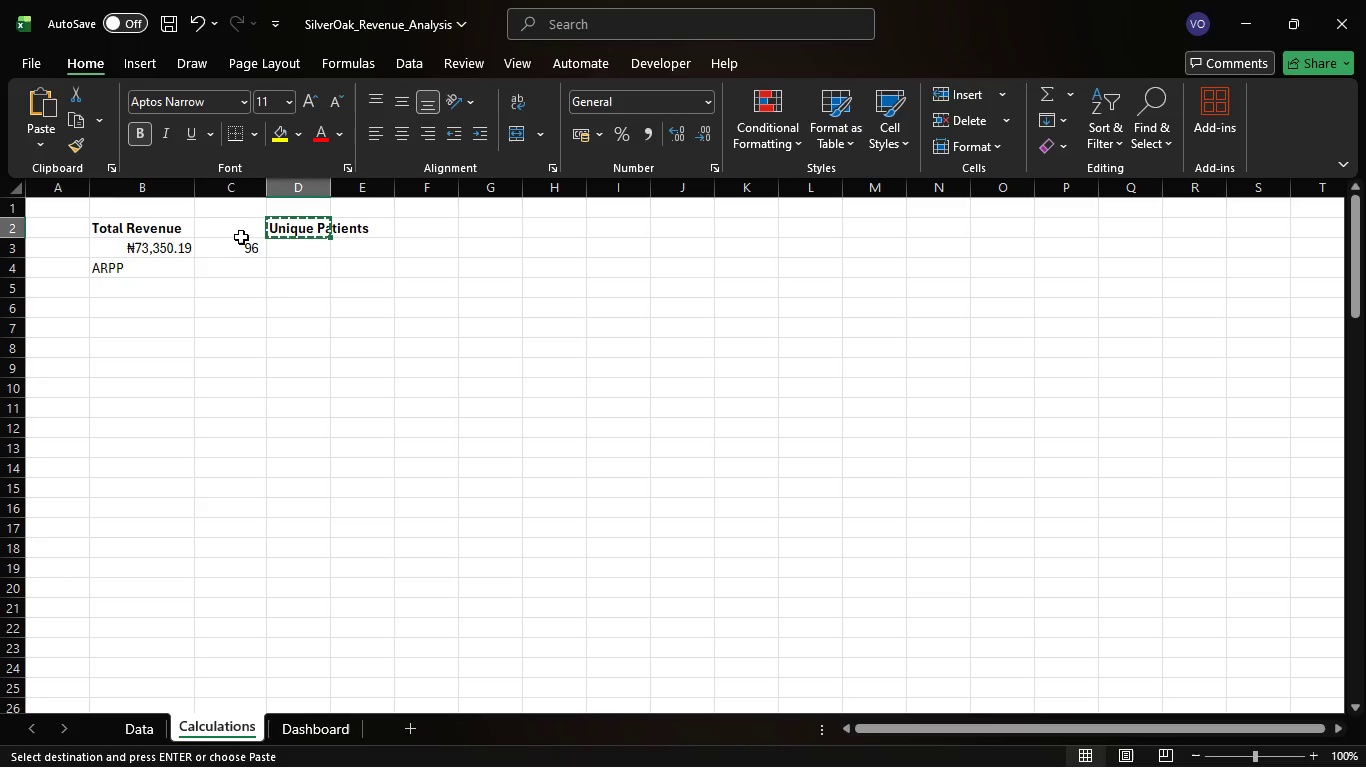 
left_click([241, 236])
 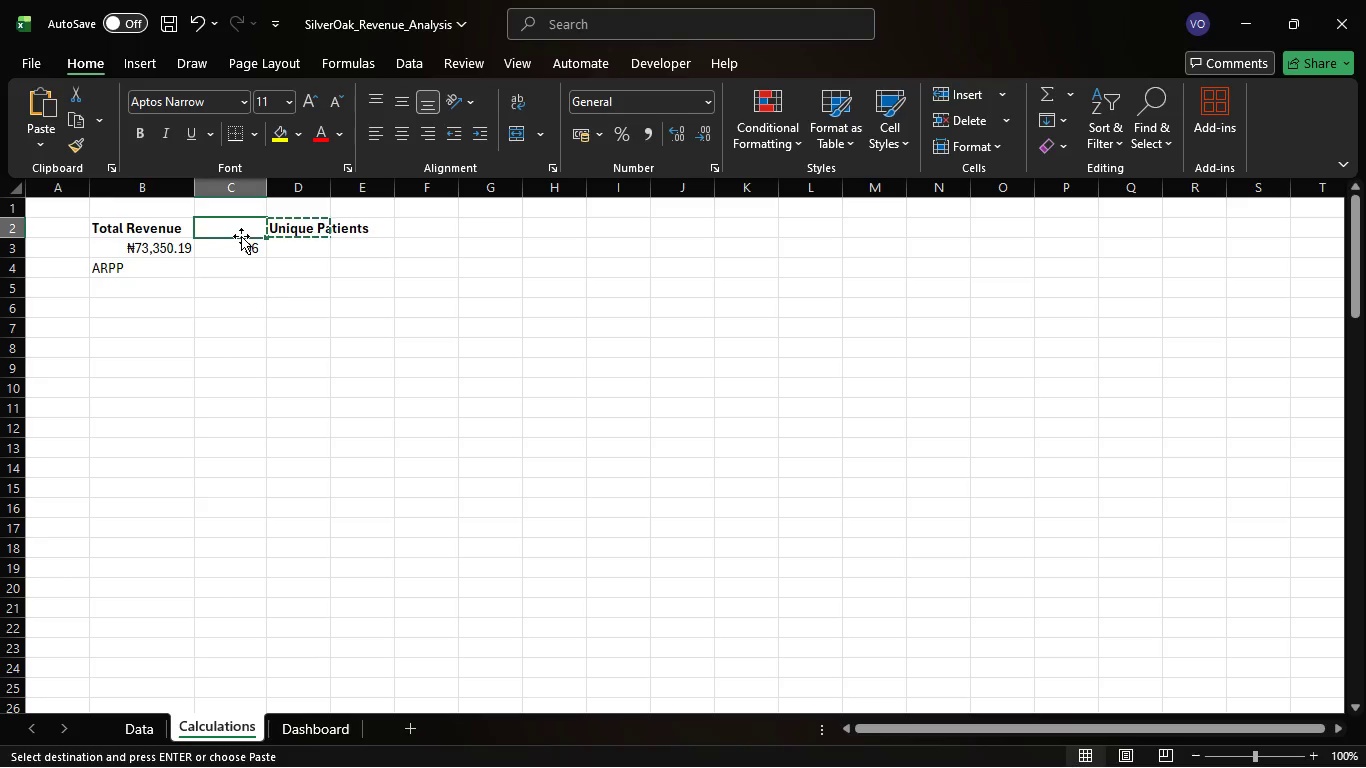 
key(Control+V)
 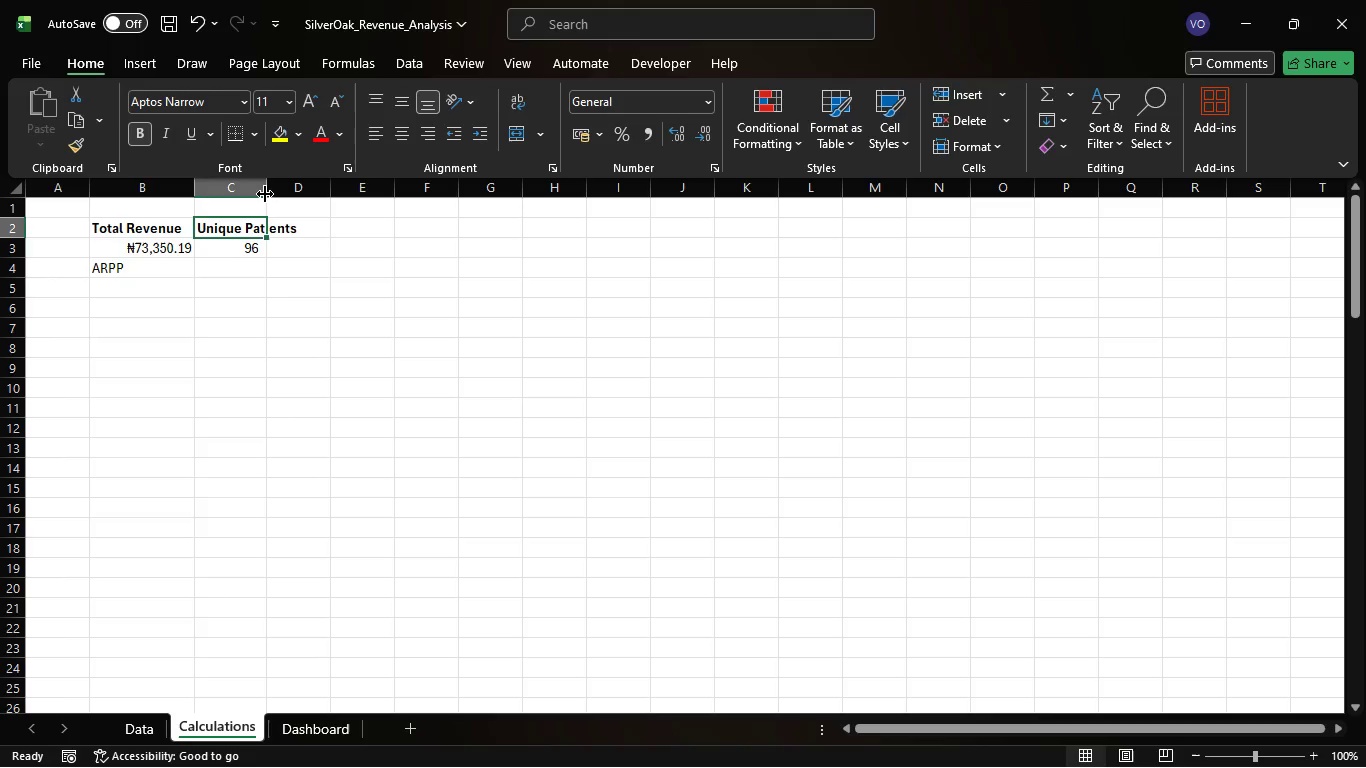 
double_click([265, 194])
 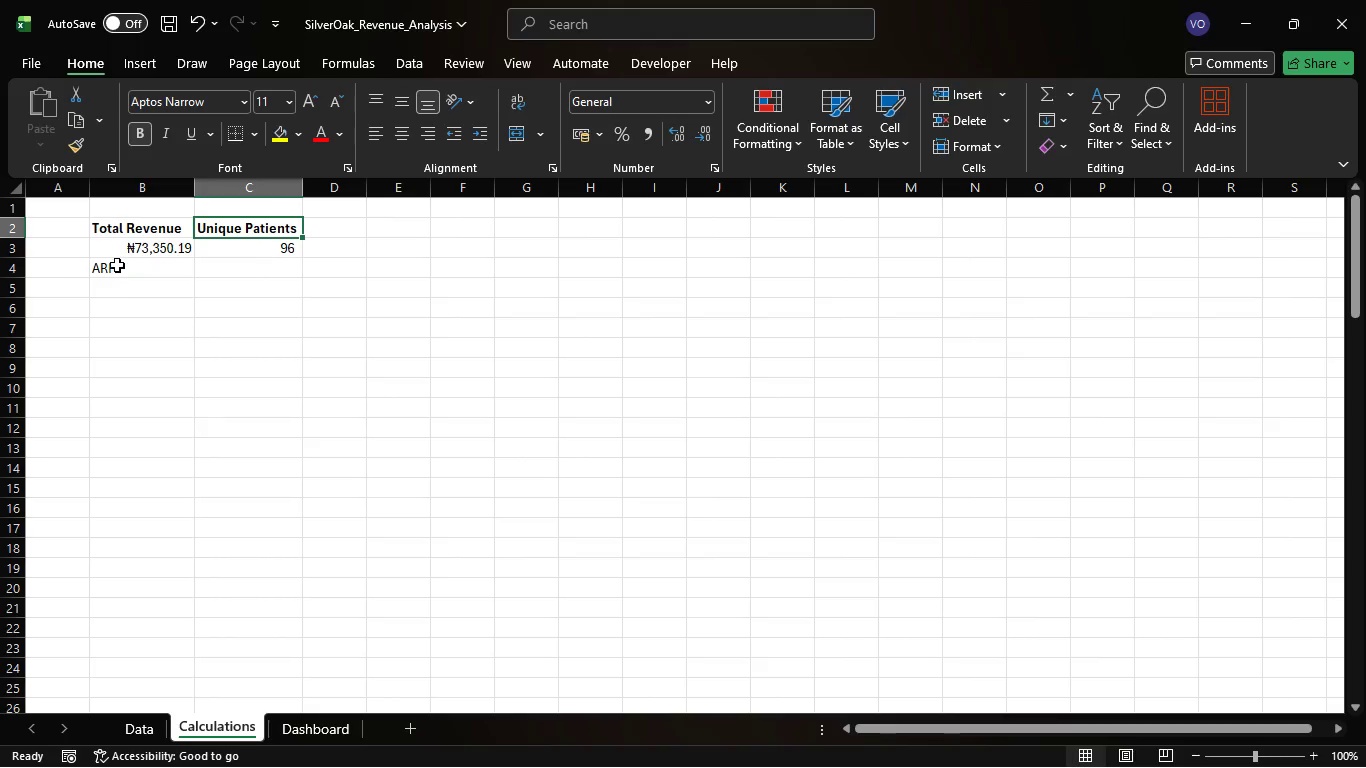 
left_click([117, 266])
 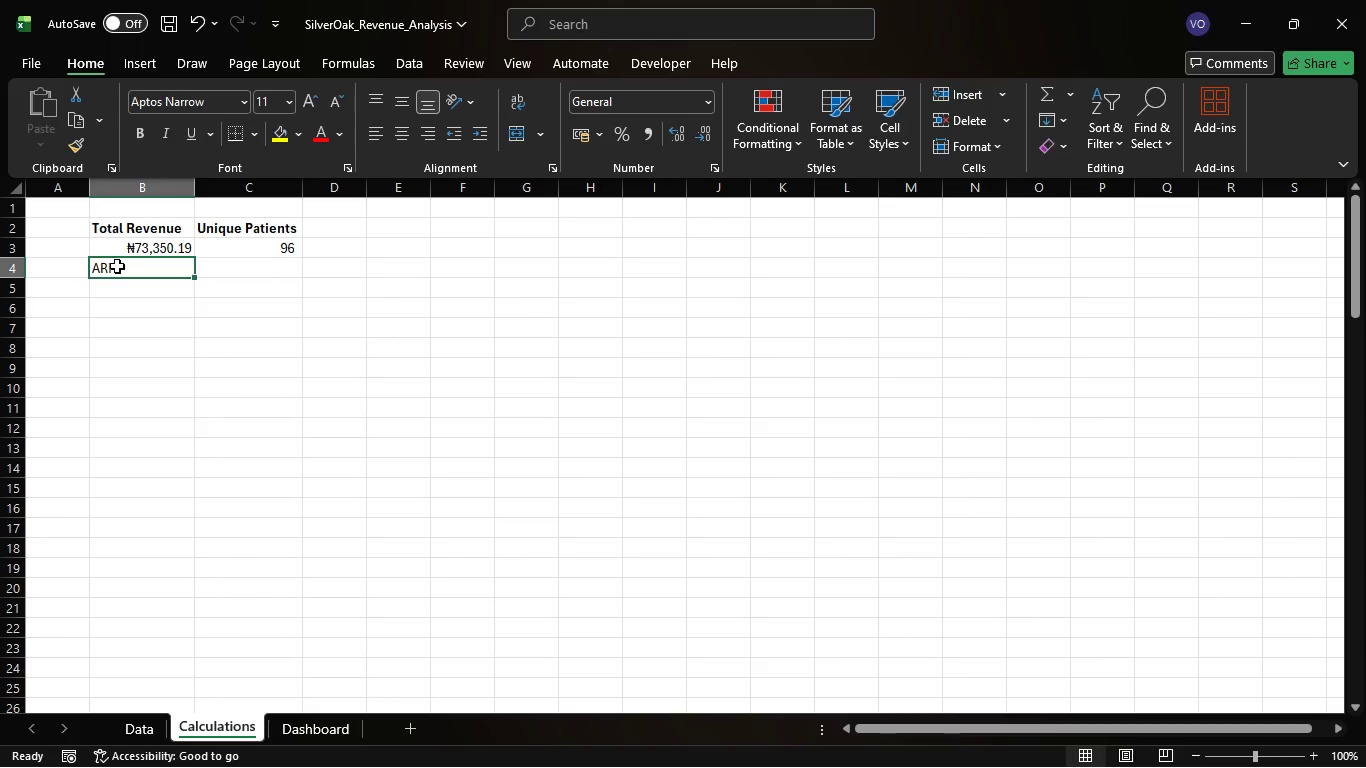 
key(Control+X)
 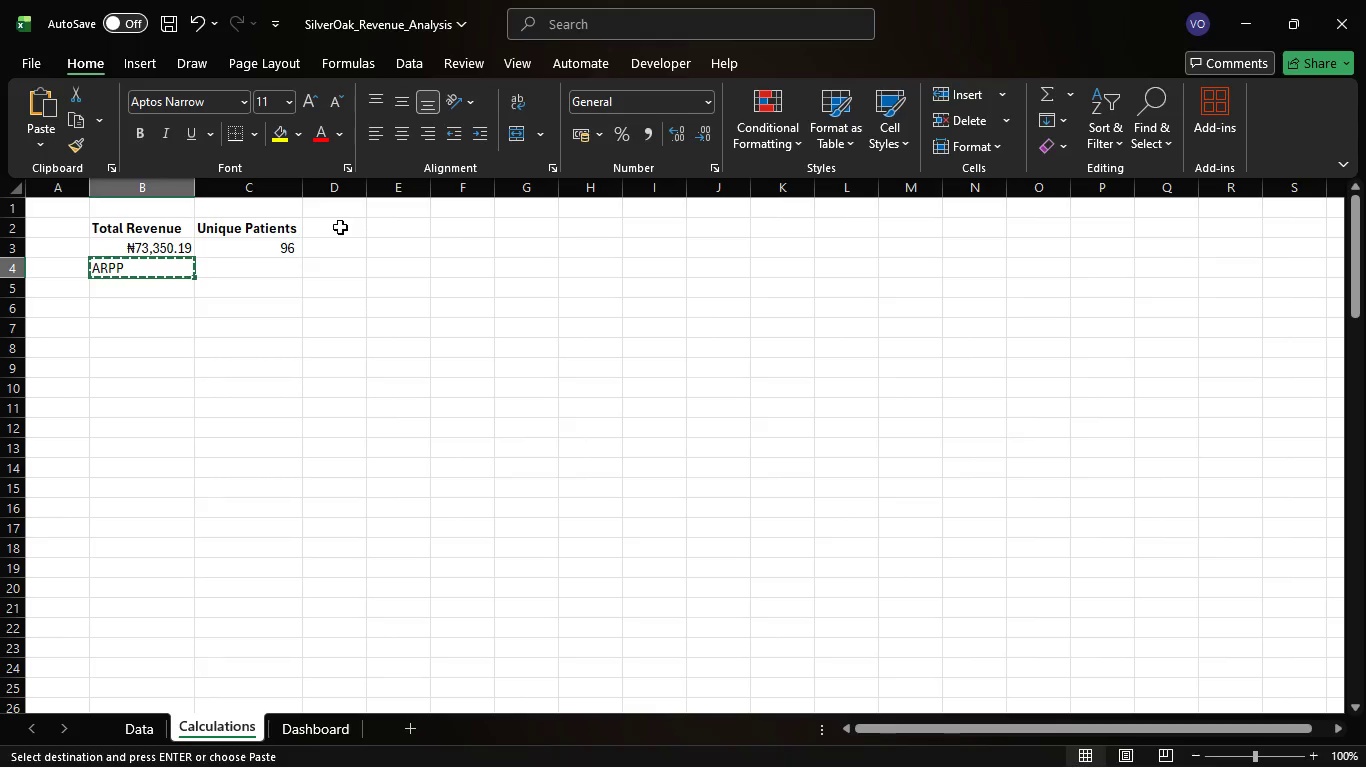 
left_click([340, 227])
 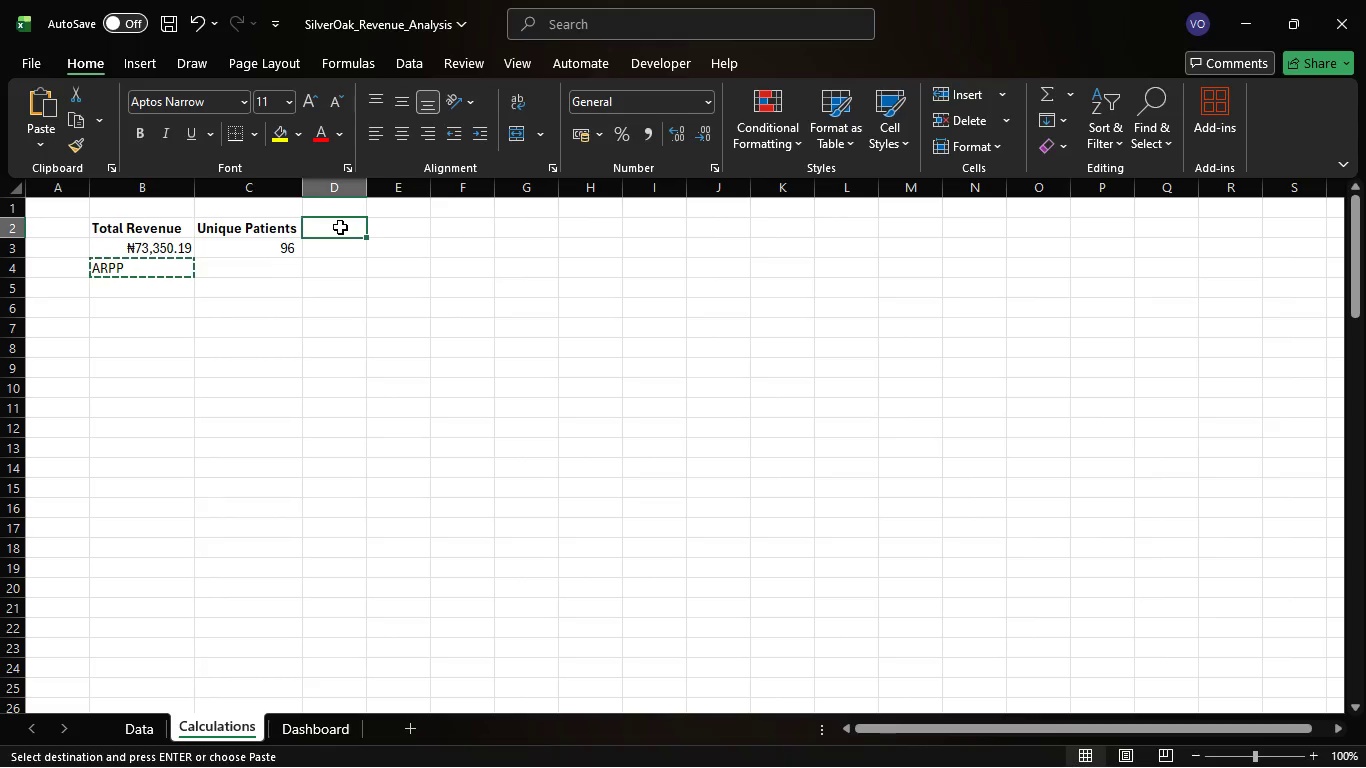 
key(Control+V)
 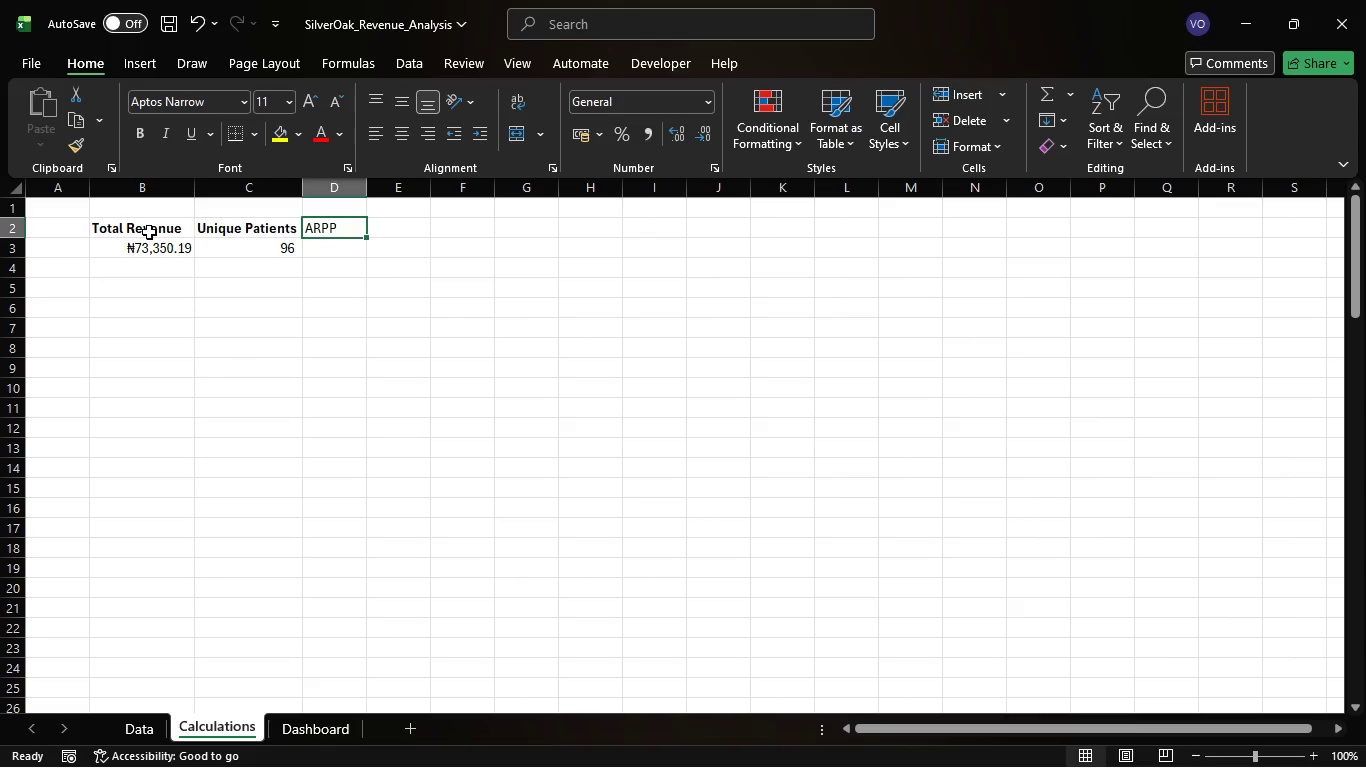 
key(Control+A)
 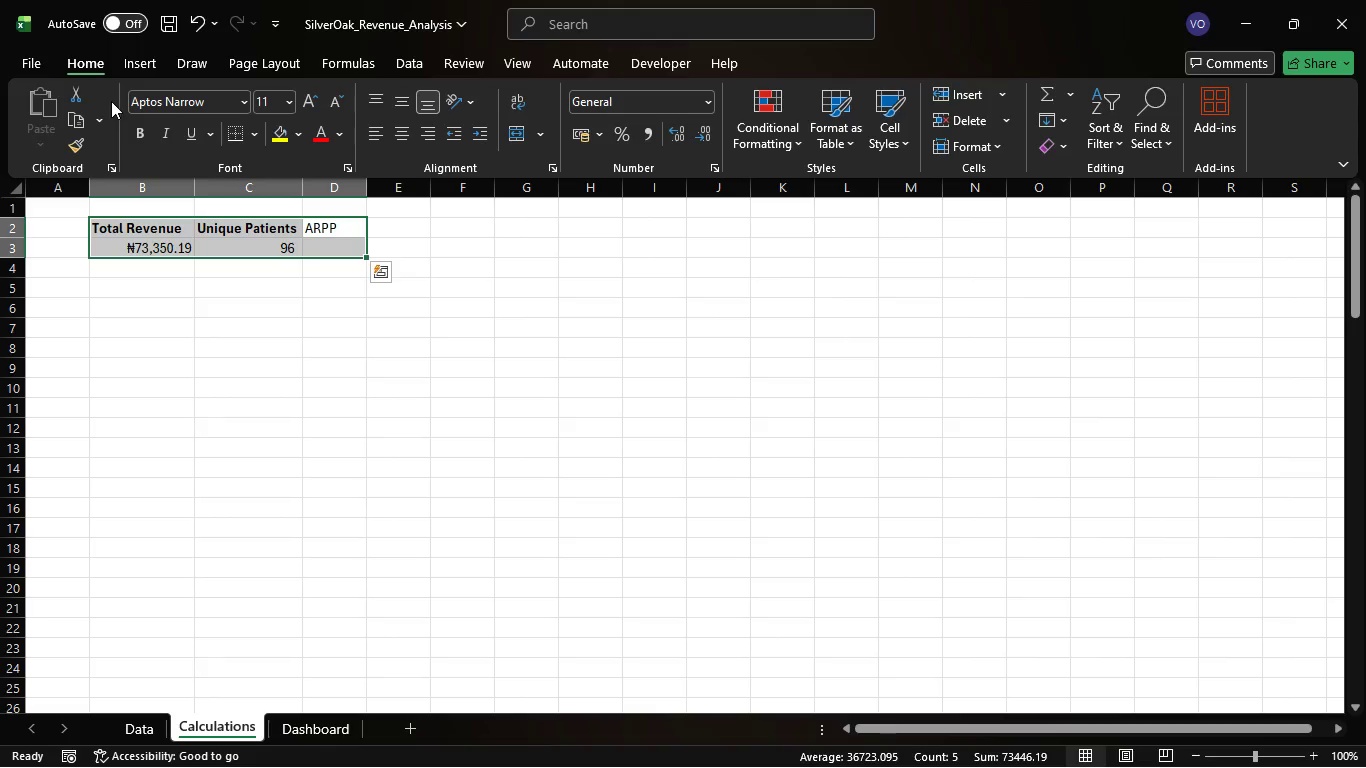 
key(Control+T)
 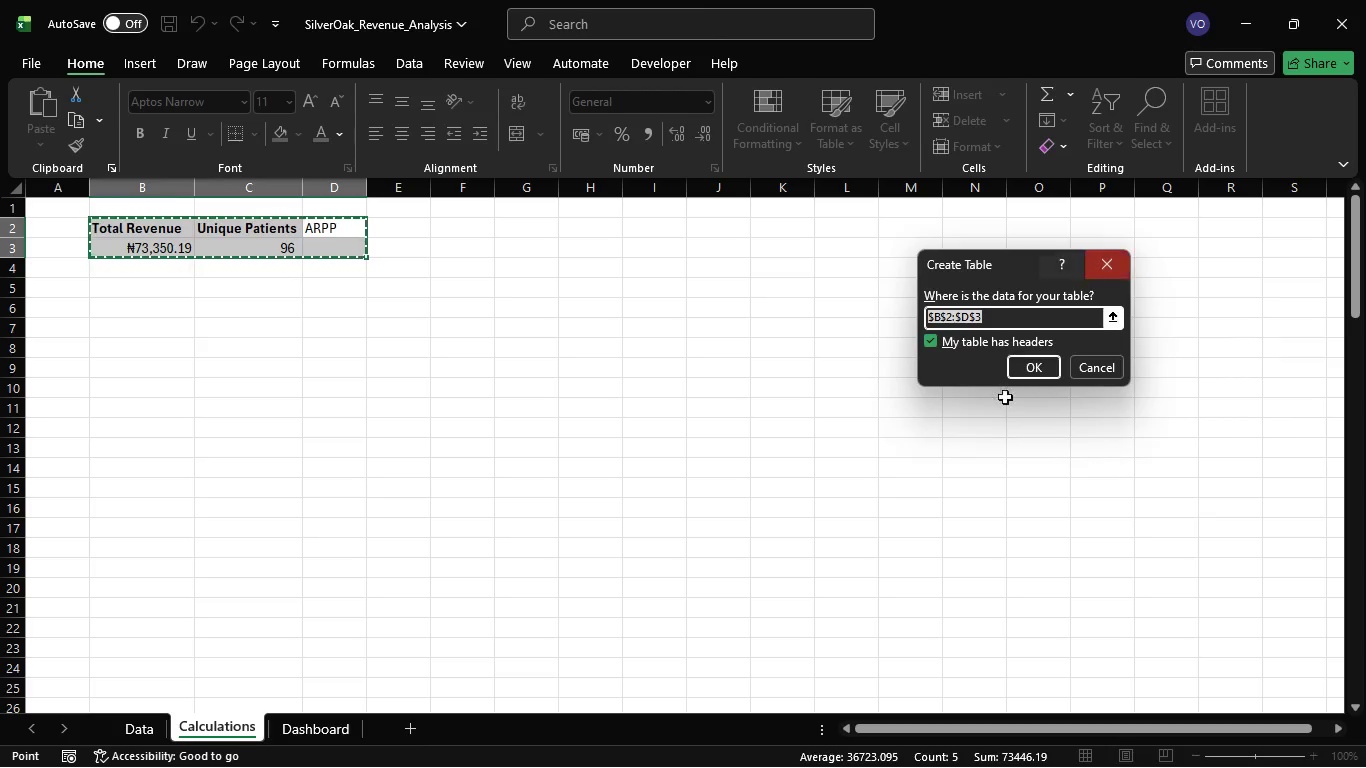 
left_click([1027, 367])
 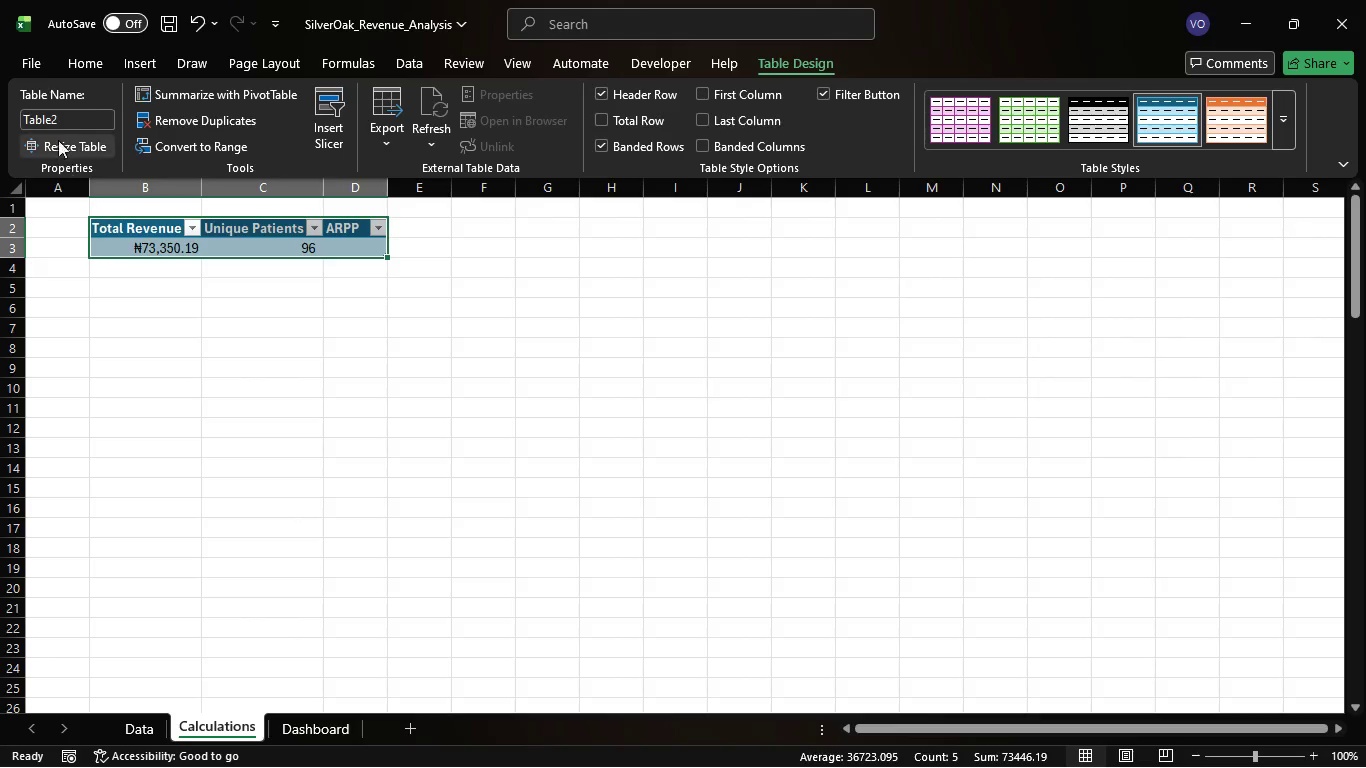 
left_click_drag(start_coordinate=[61, 121], to_coordinate=[70, 122])
 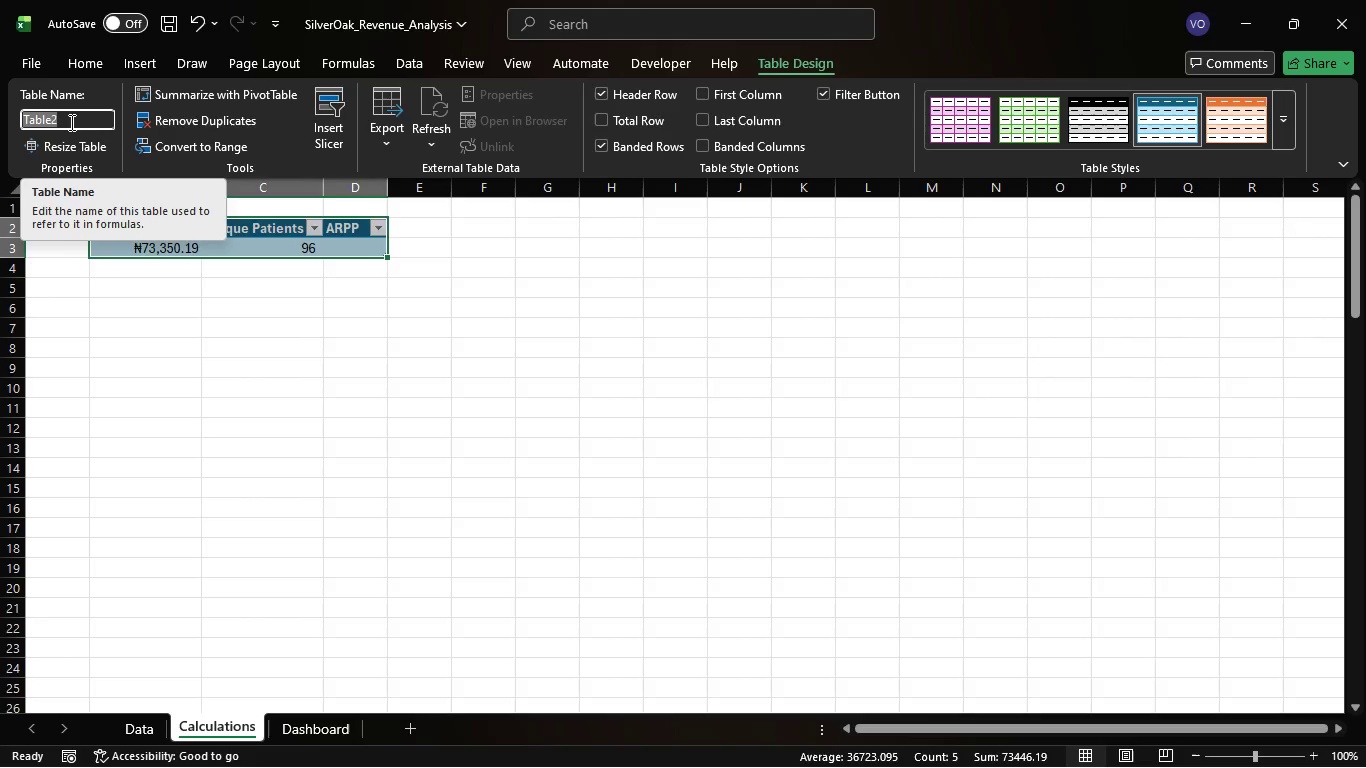 
type(CAC)
 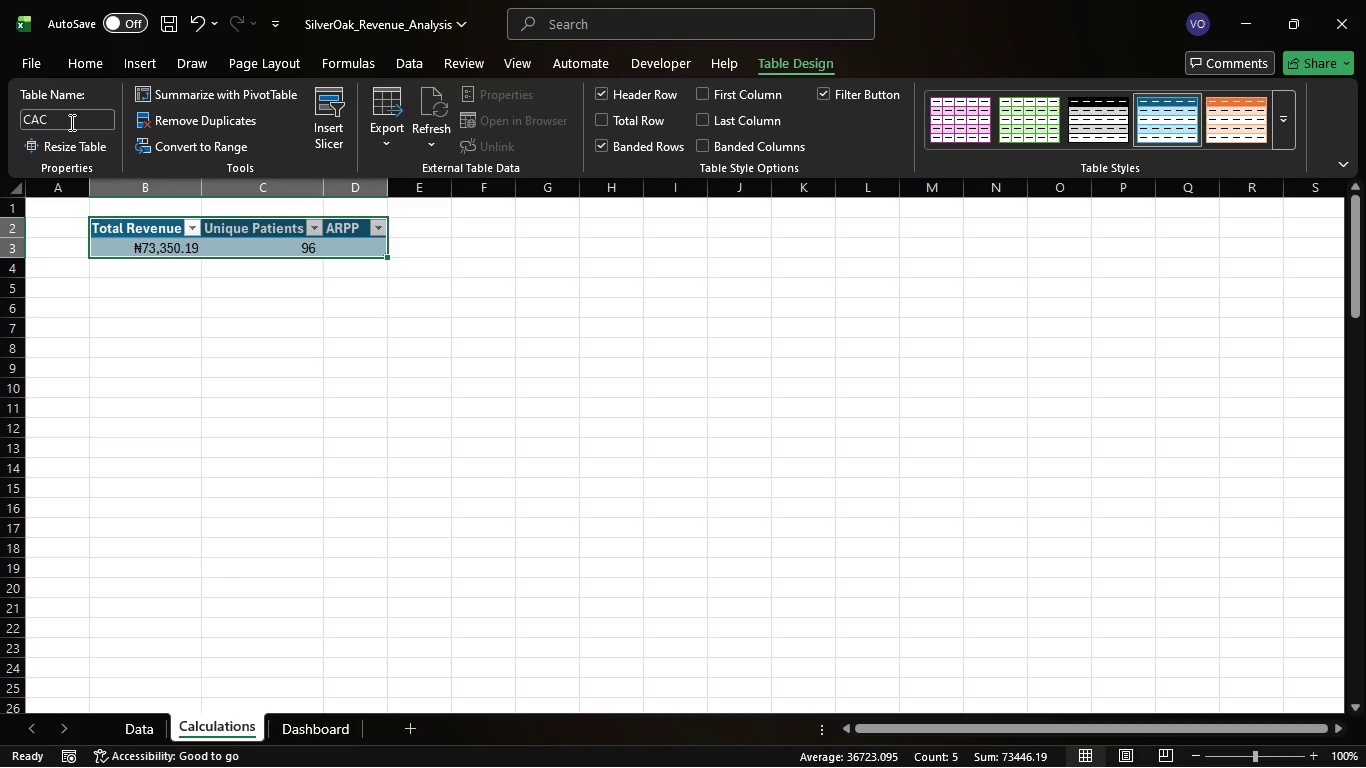 
key(Enter)
 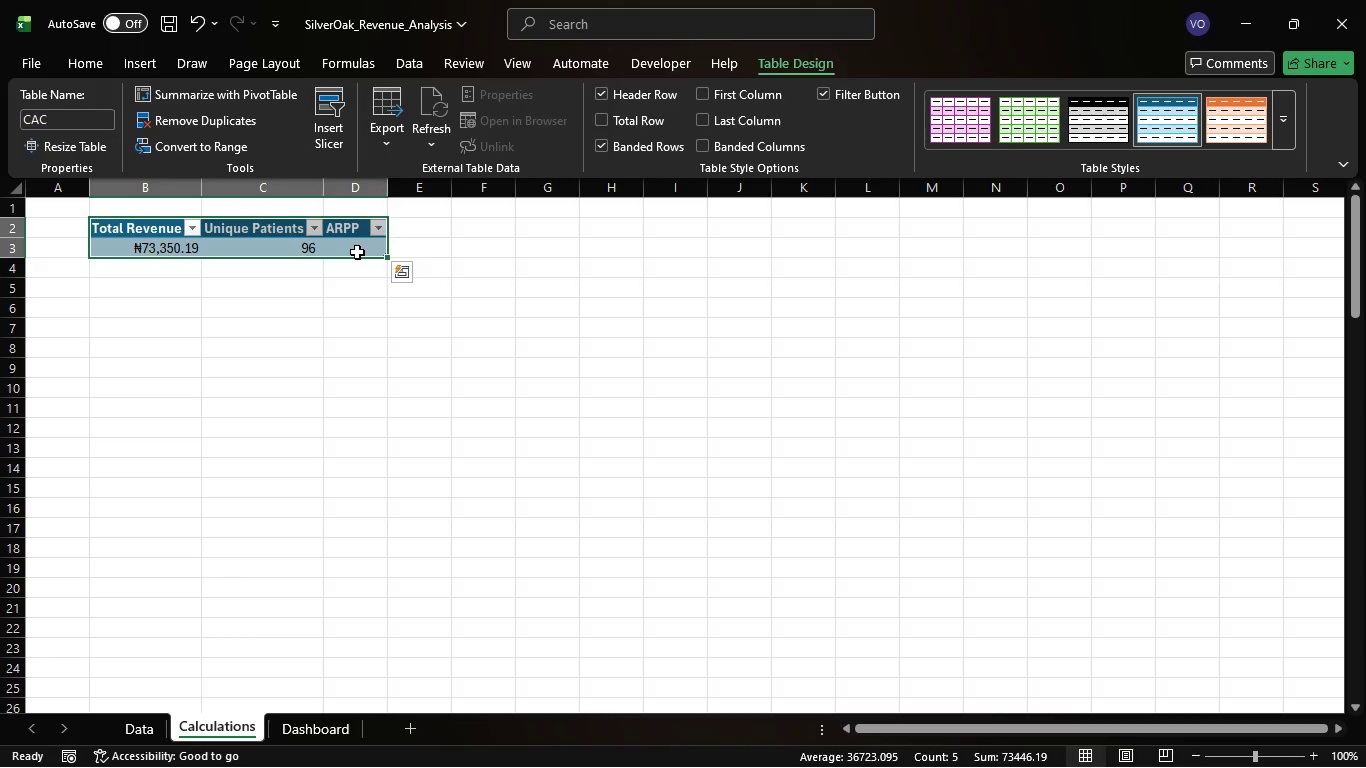 
double_click([357, 252])
 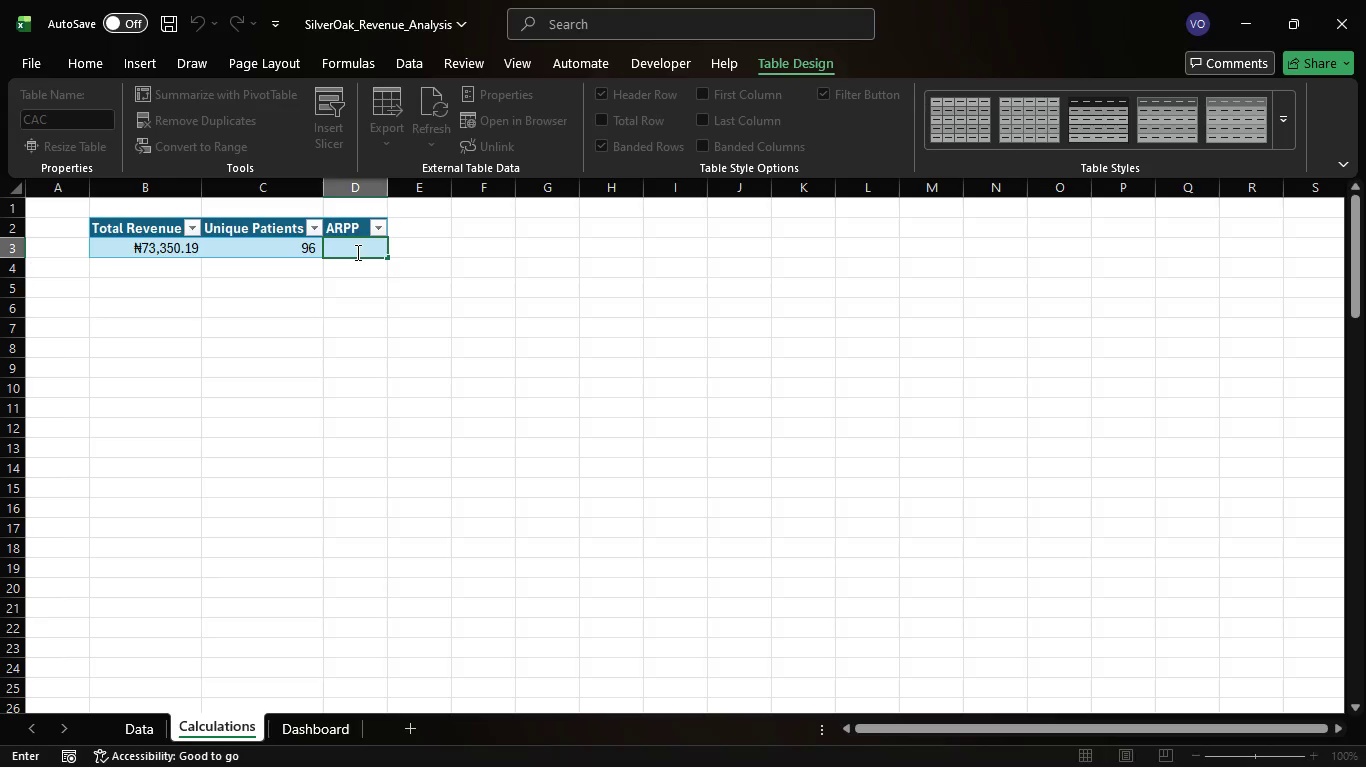 
wait(11.06)
 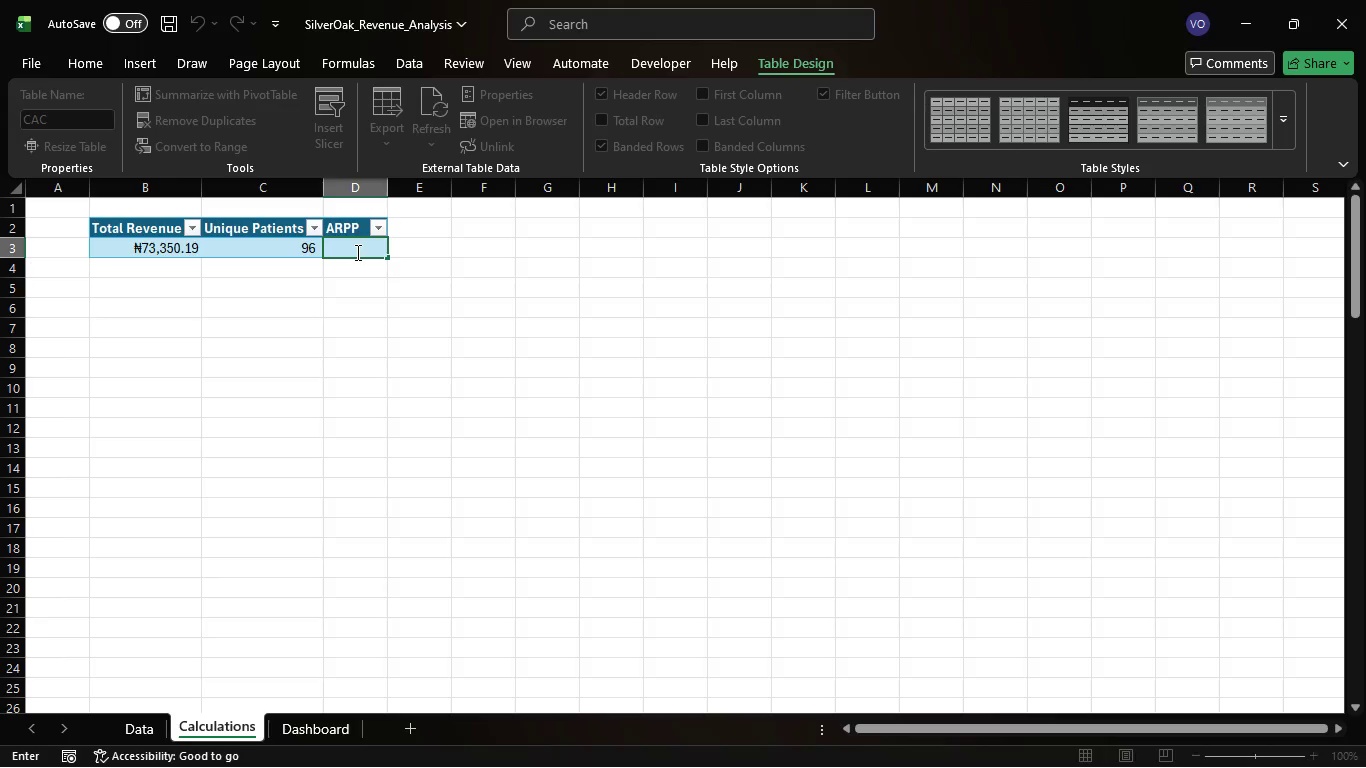 
key(Equal)
 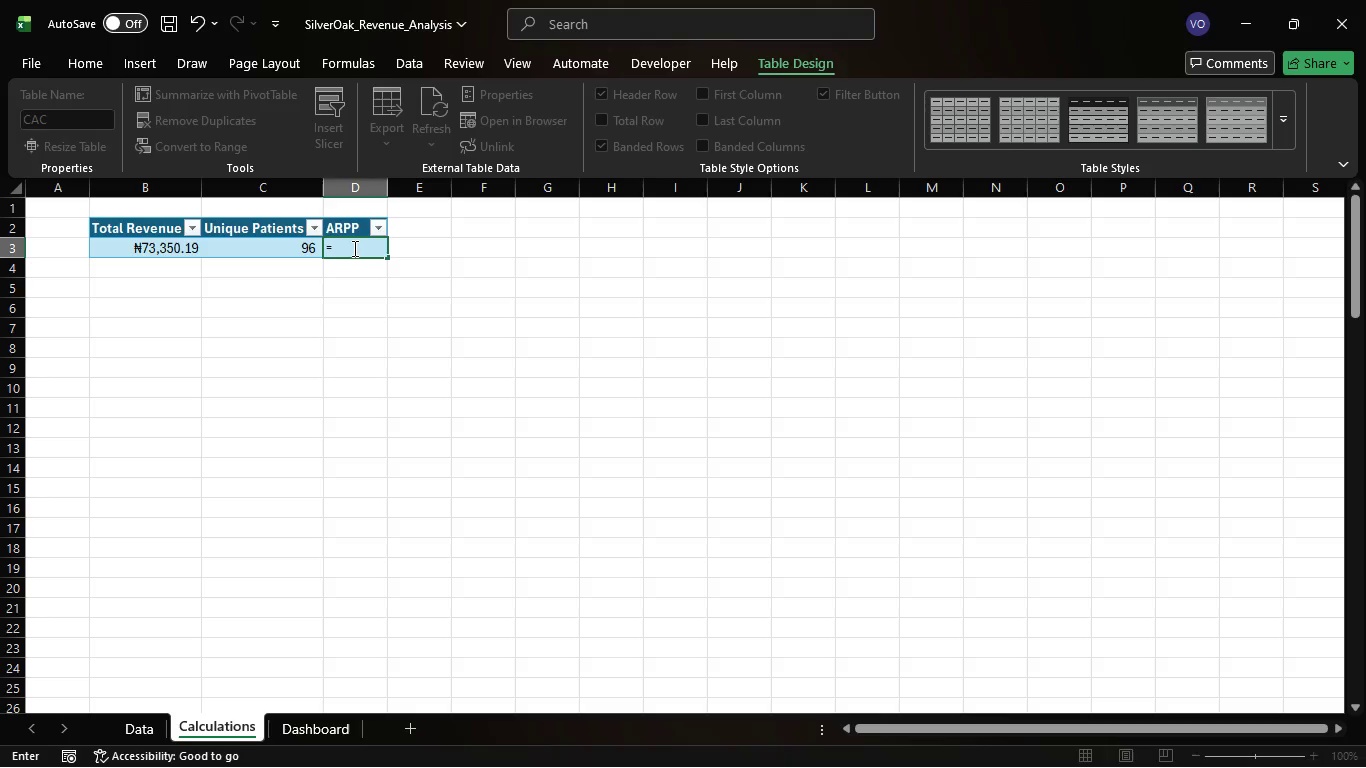 
key(BracketLeft)
 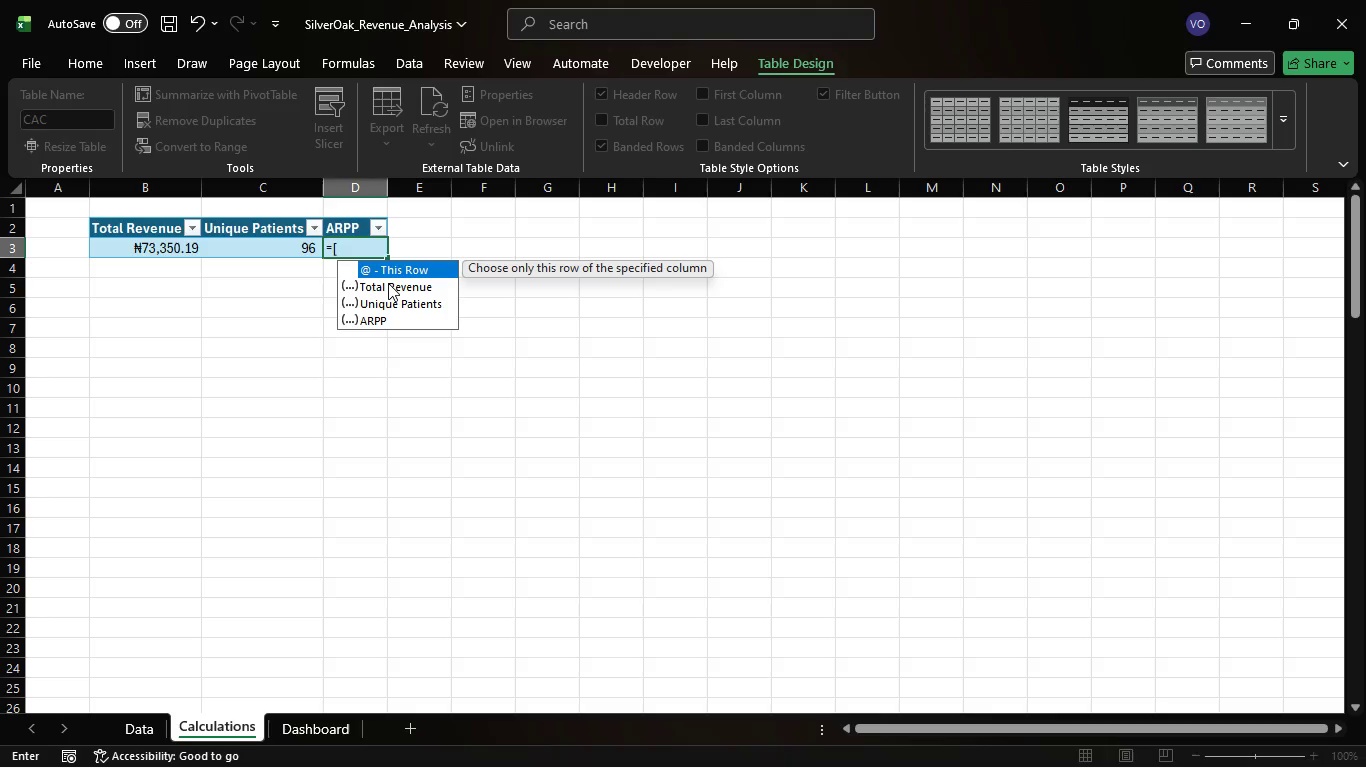 
wait(5.11)
 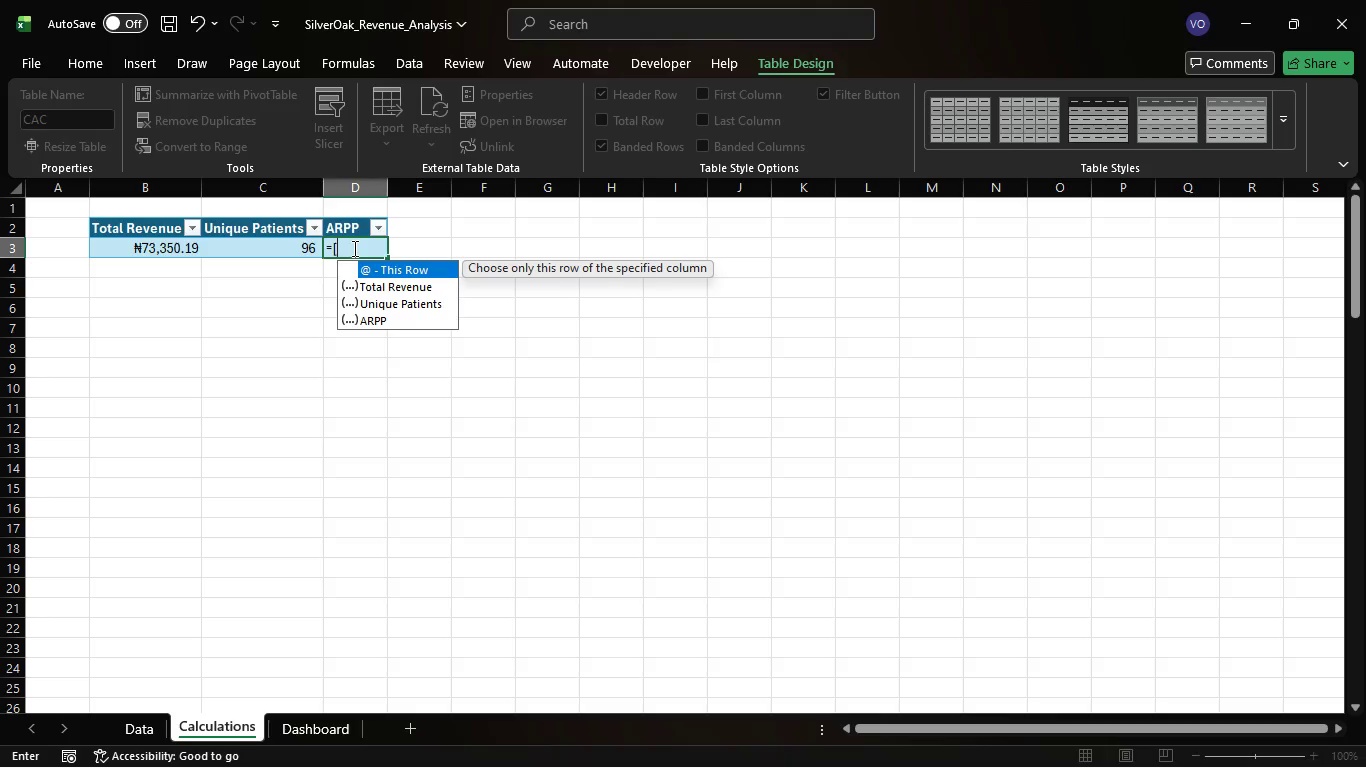 
left_click([388, 283])
 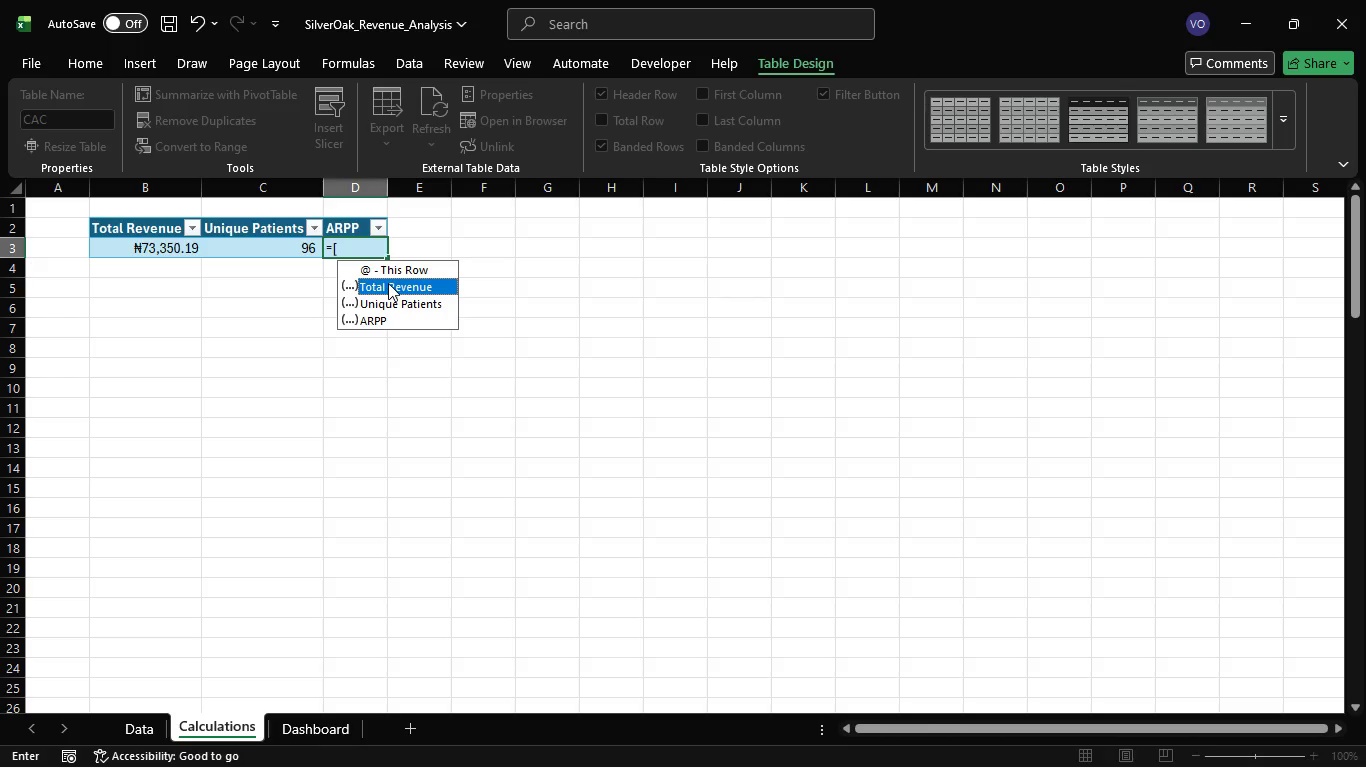 
key(Tab)
 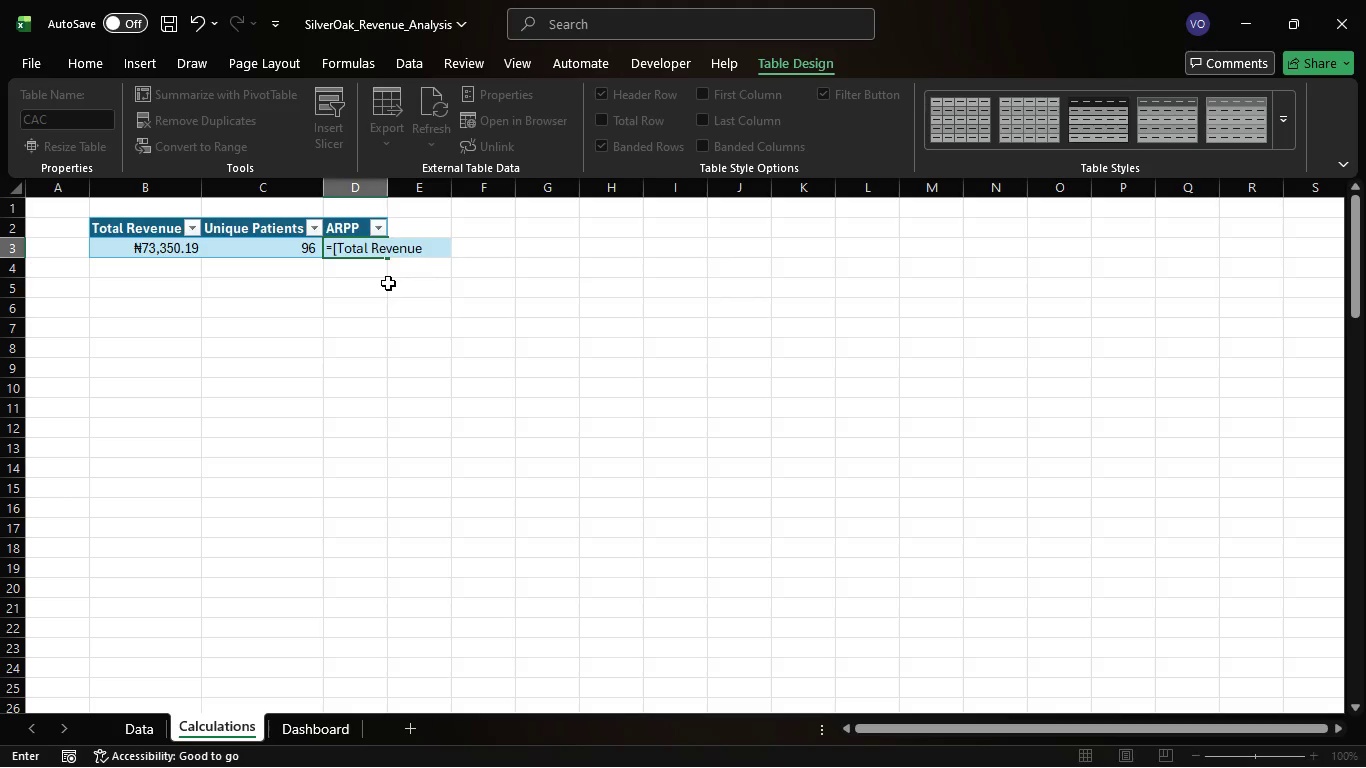 
key(BracketRight)
 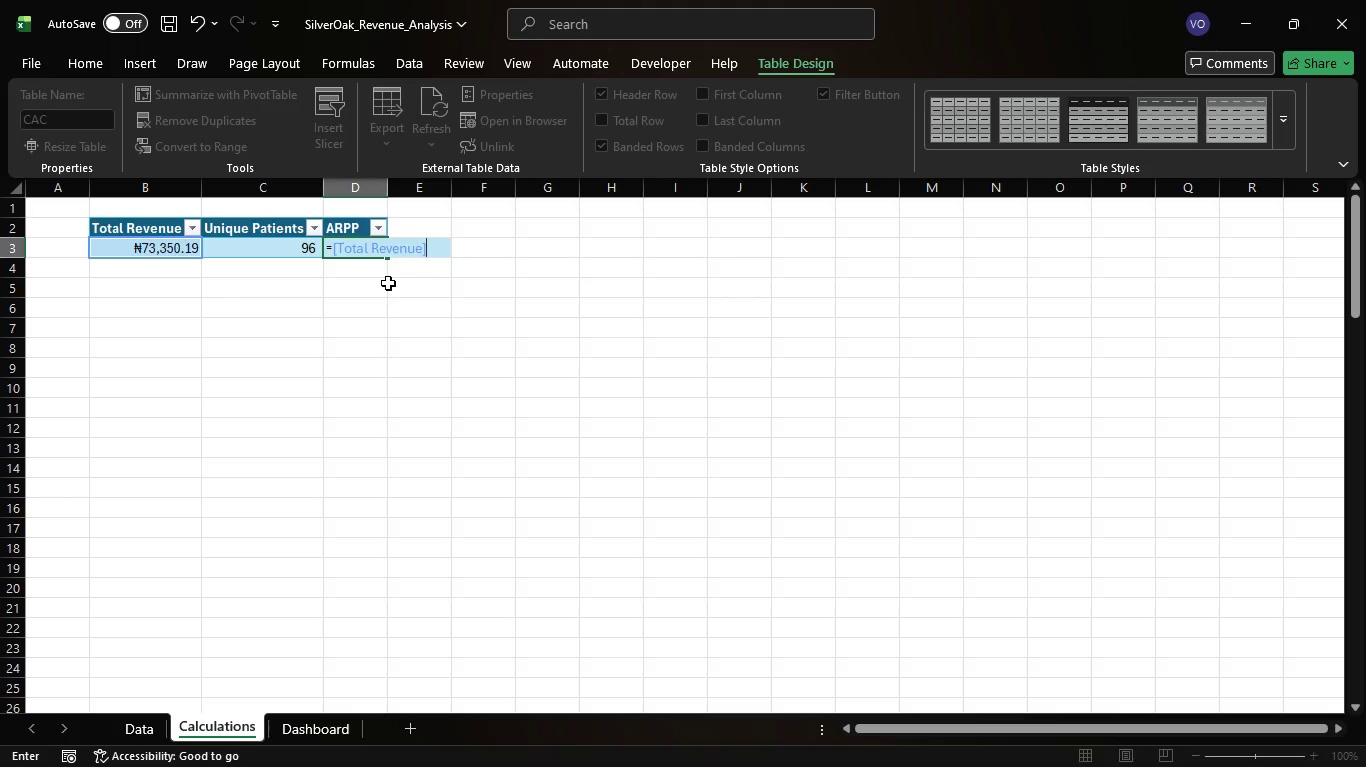 
key(Space)
 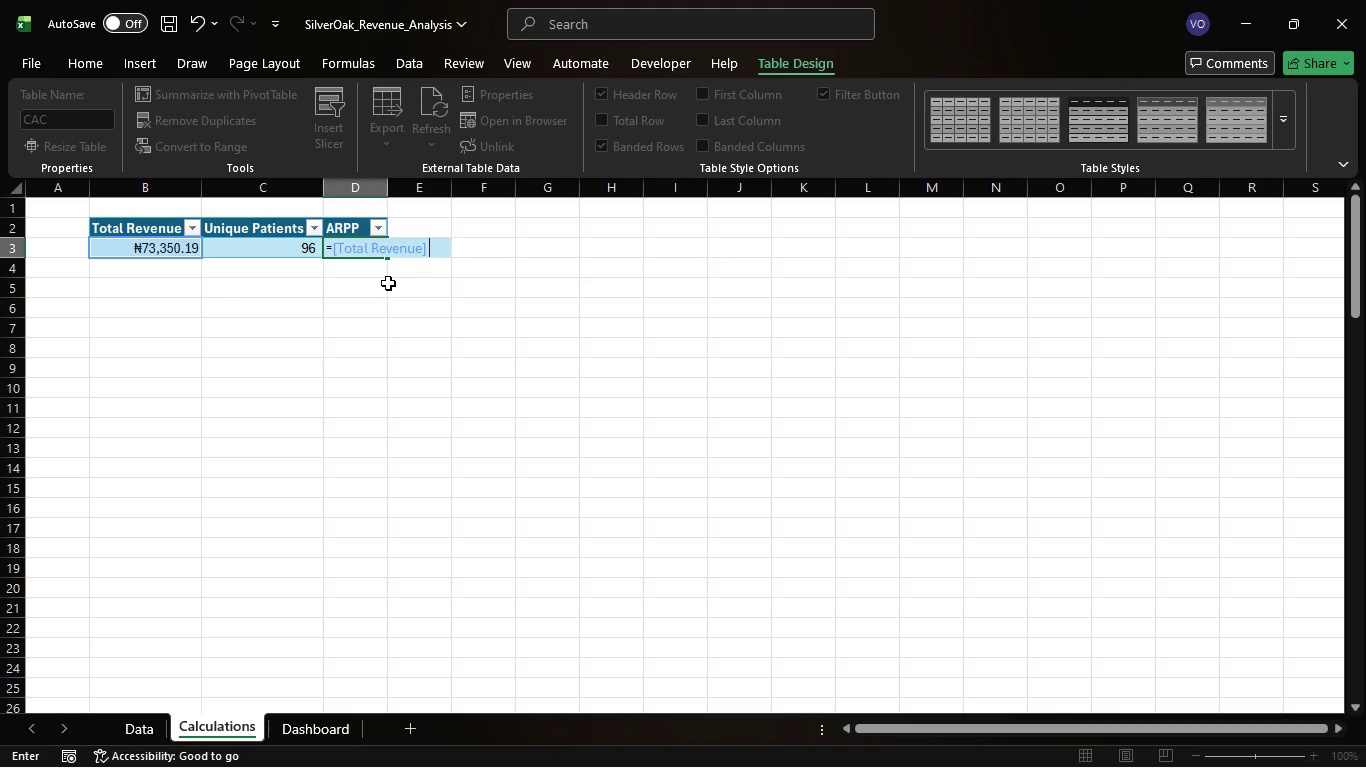 
key(Slash)
 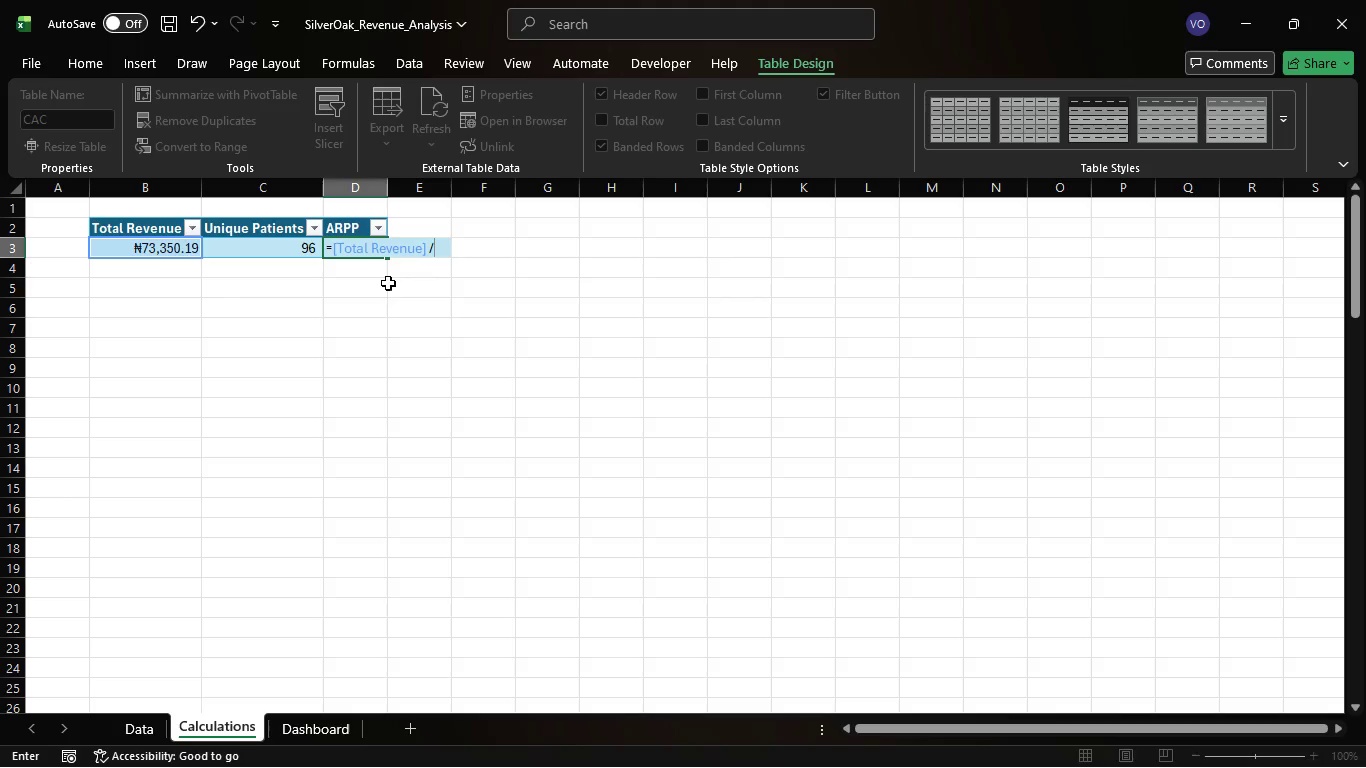 
key(Space)
 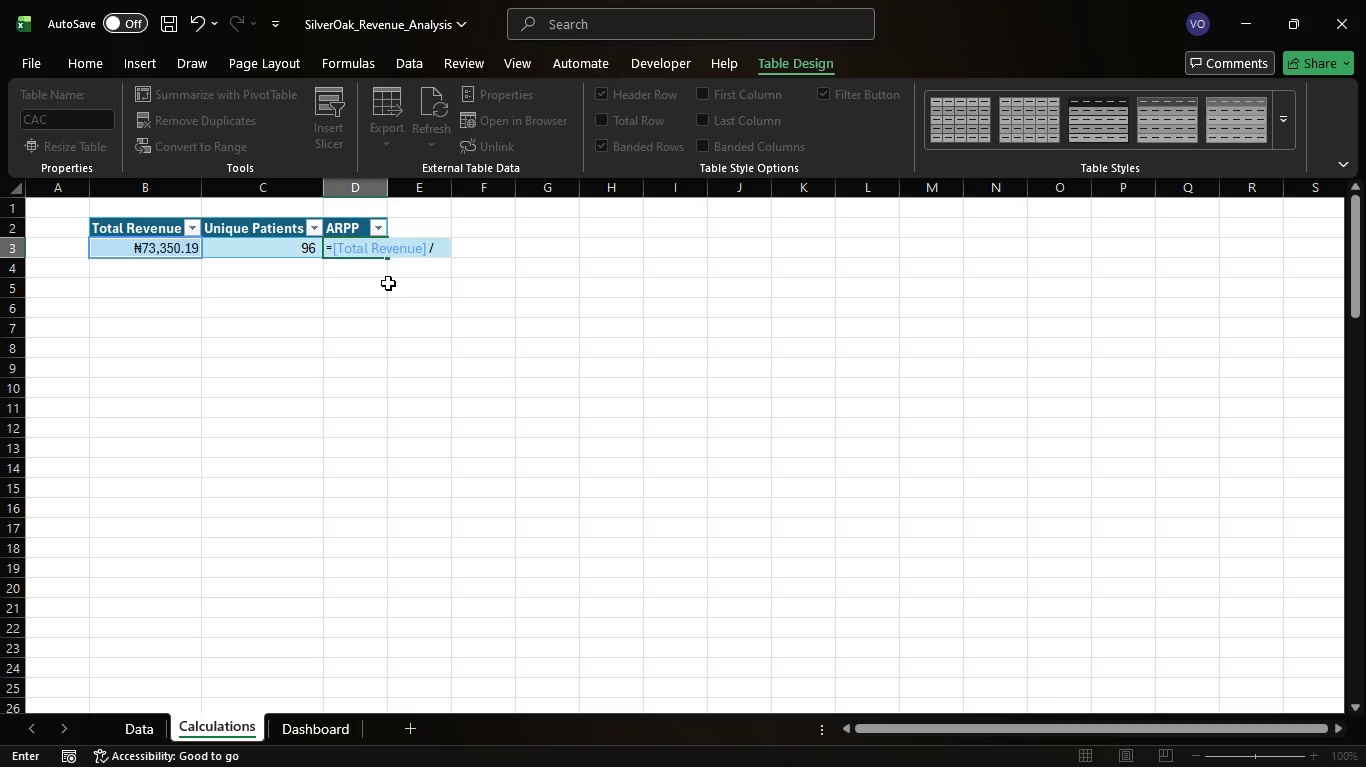 
key(BracketLeft)
 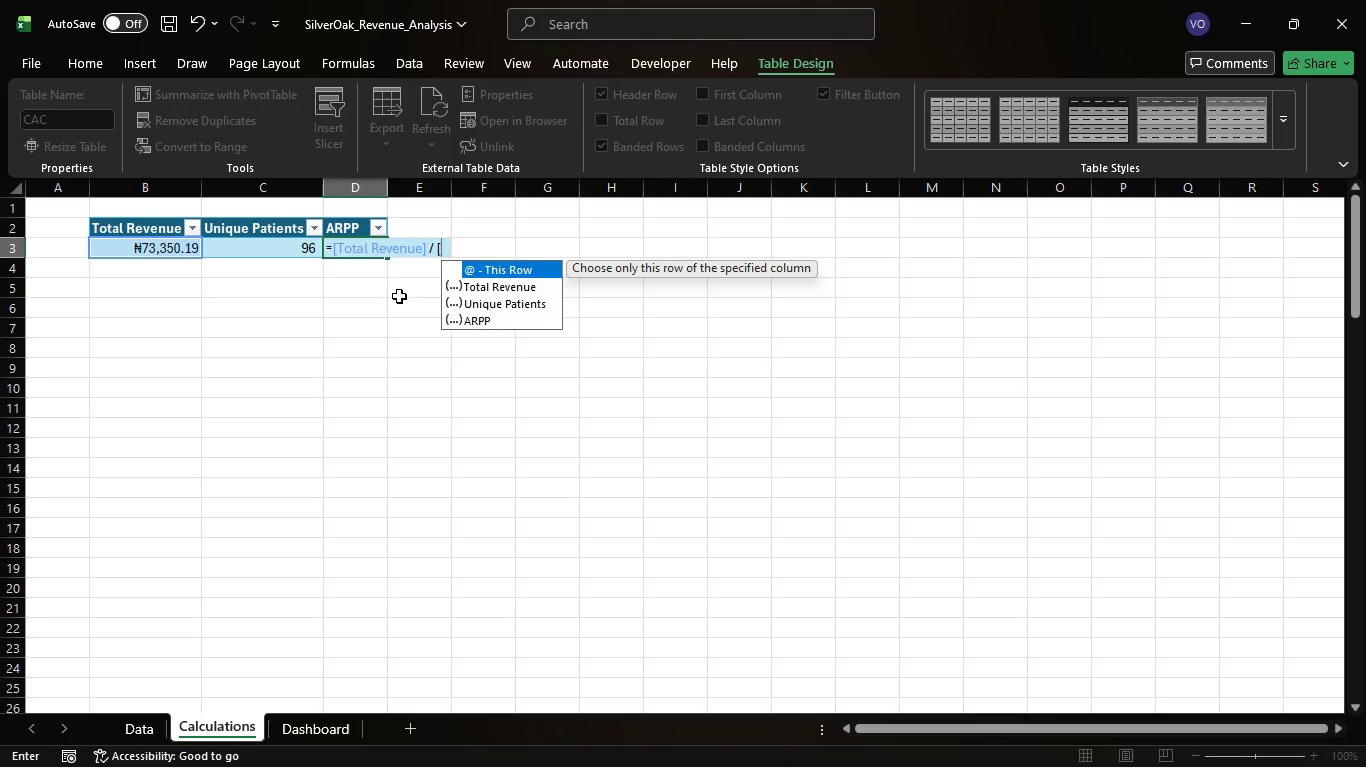 
left_click([491, 303])
 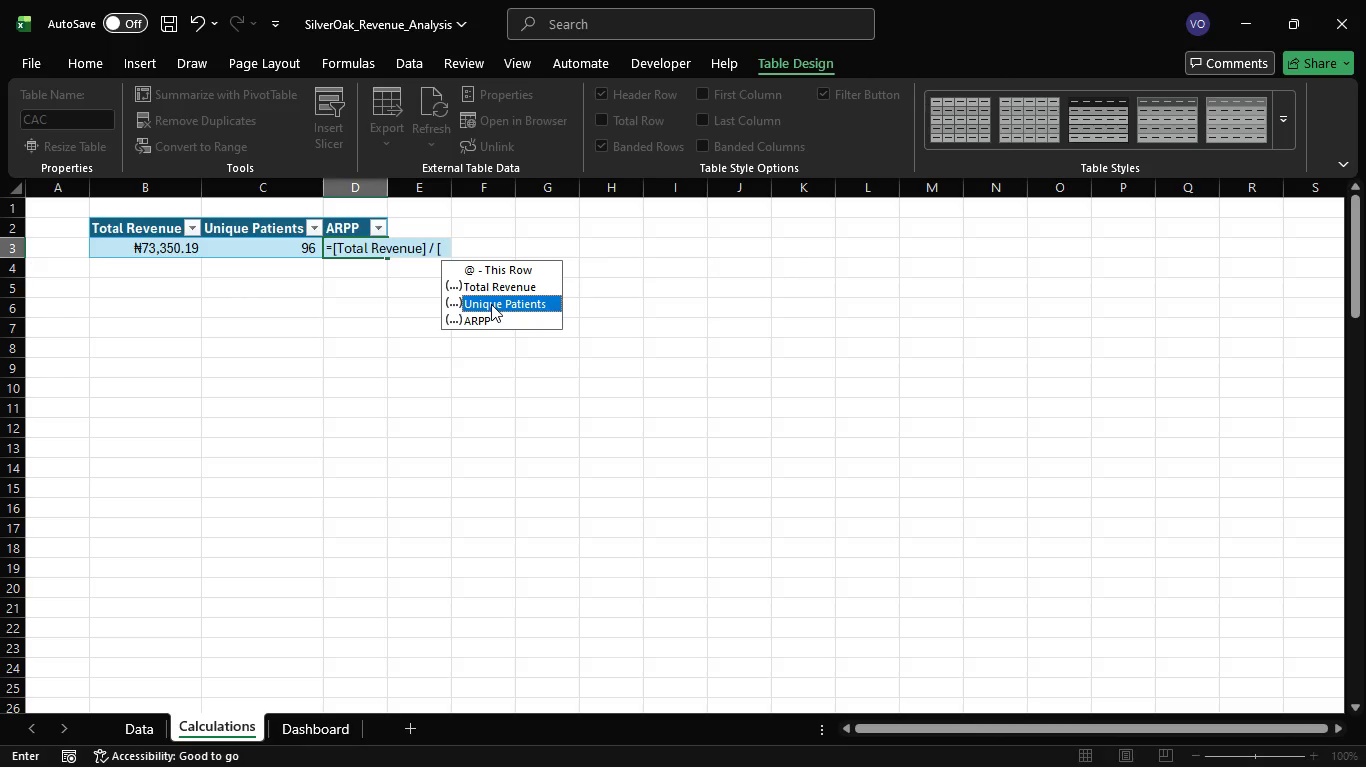 
key(Tab)
 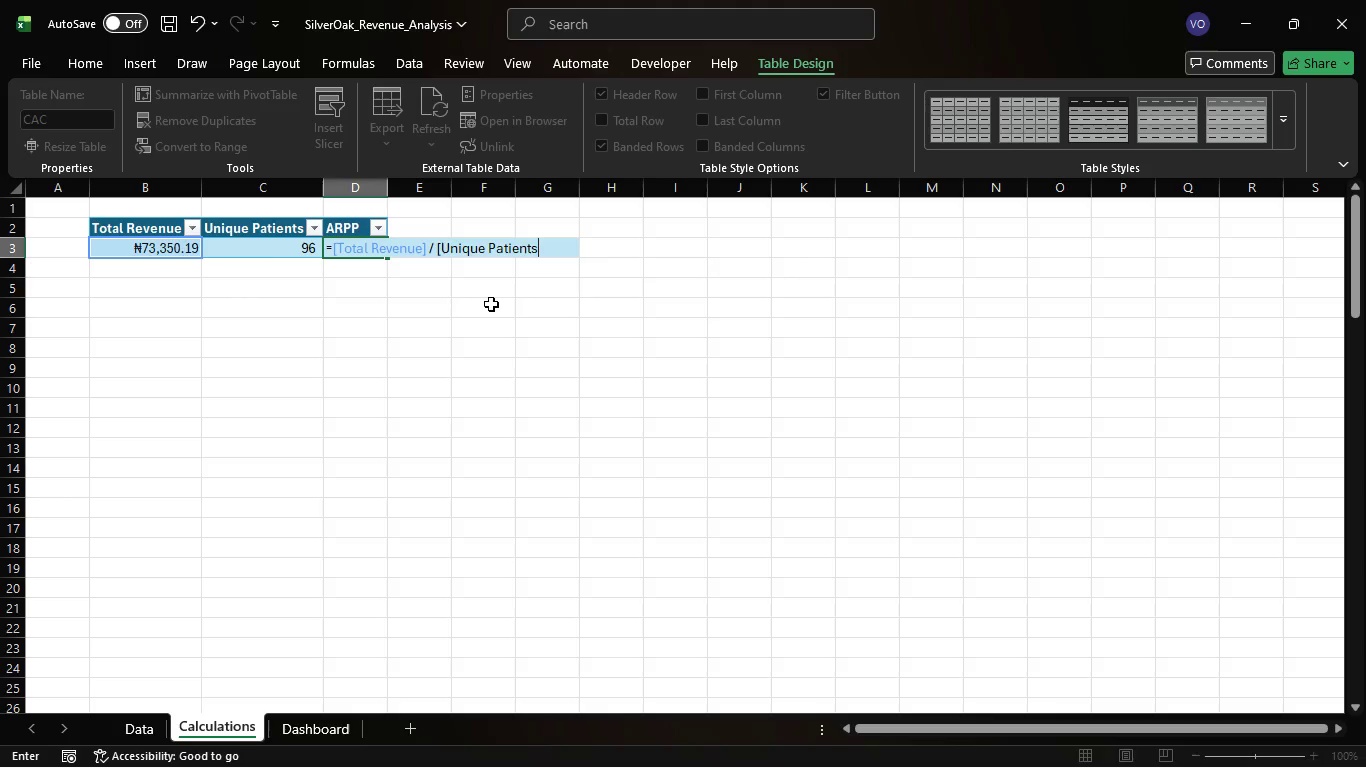 
key(BracketRight)
 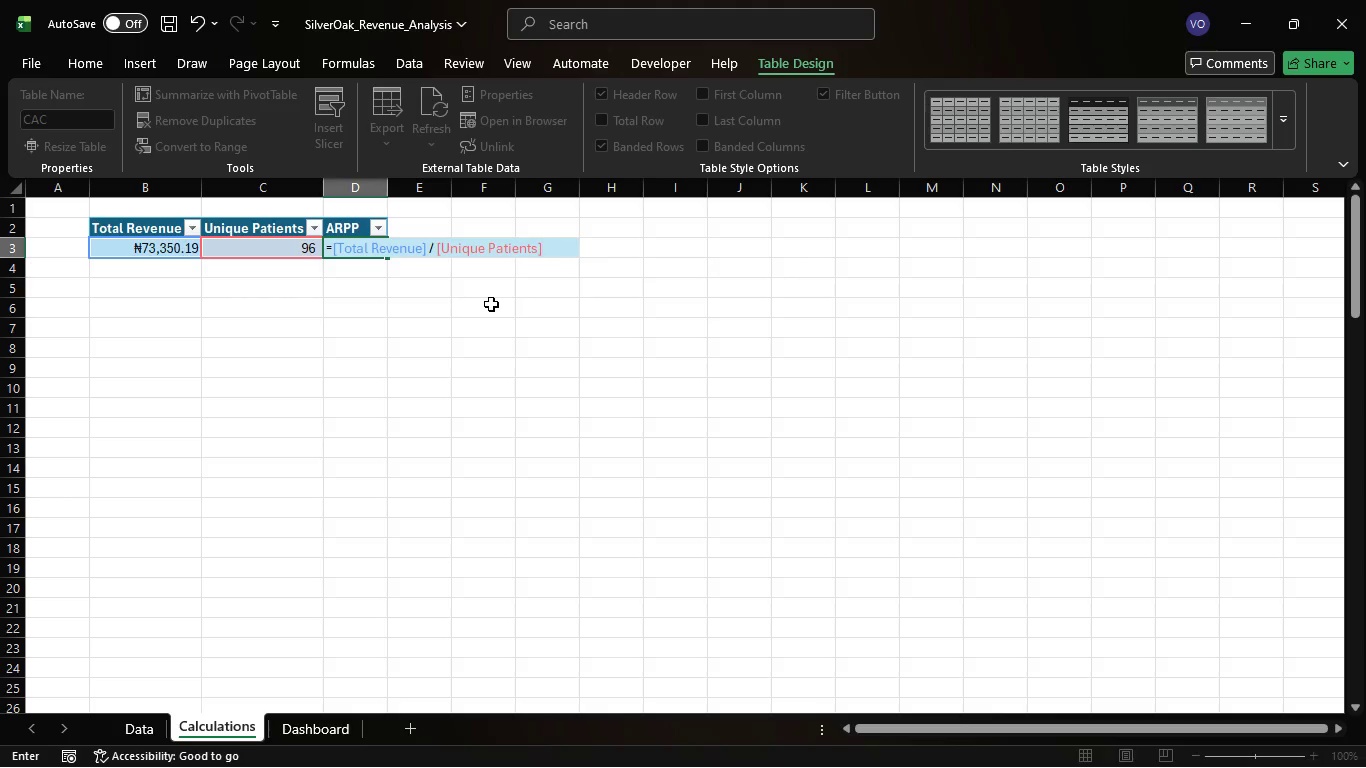 
key(Enter)
 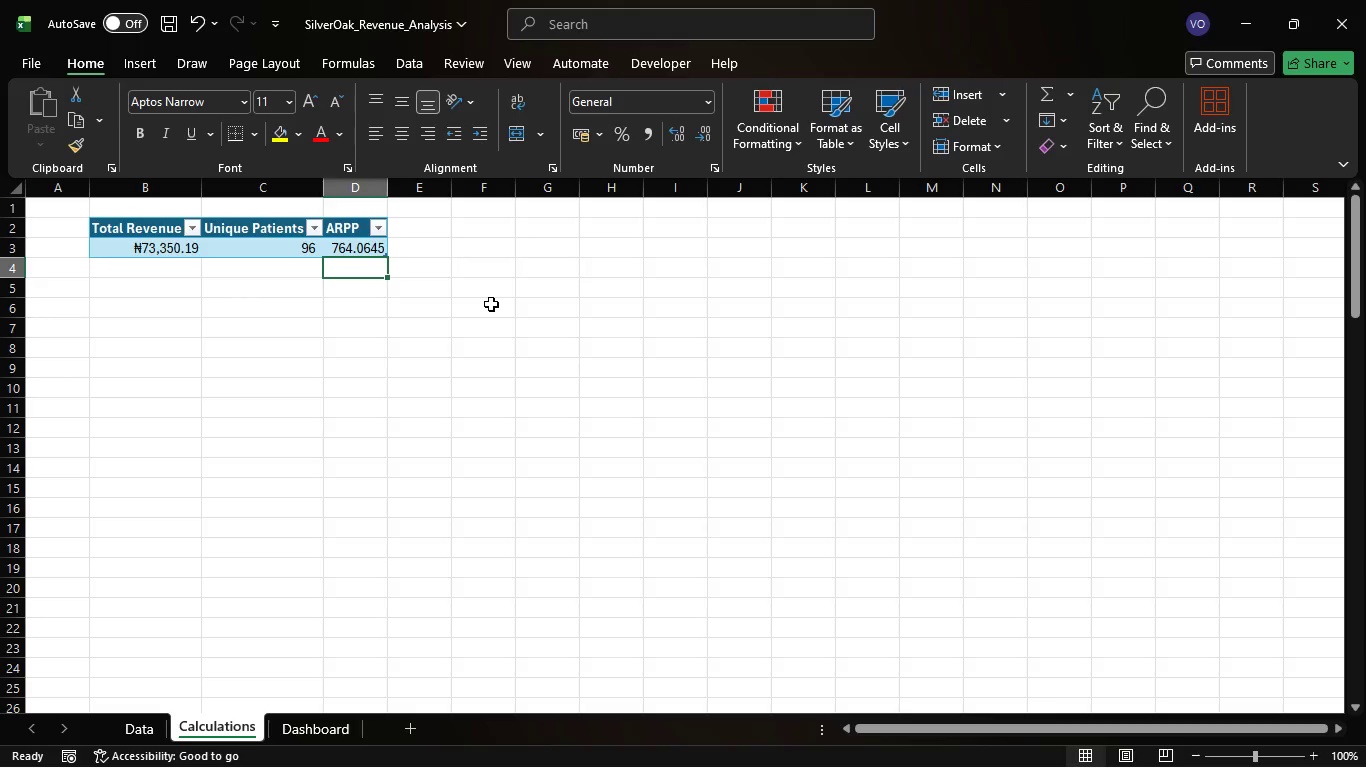 
wait(14.39)
 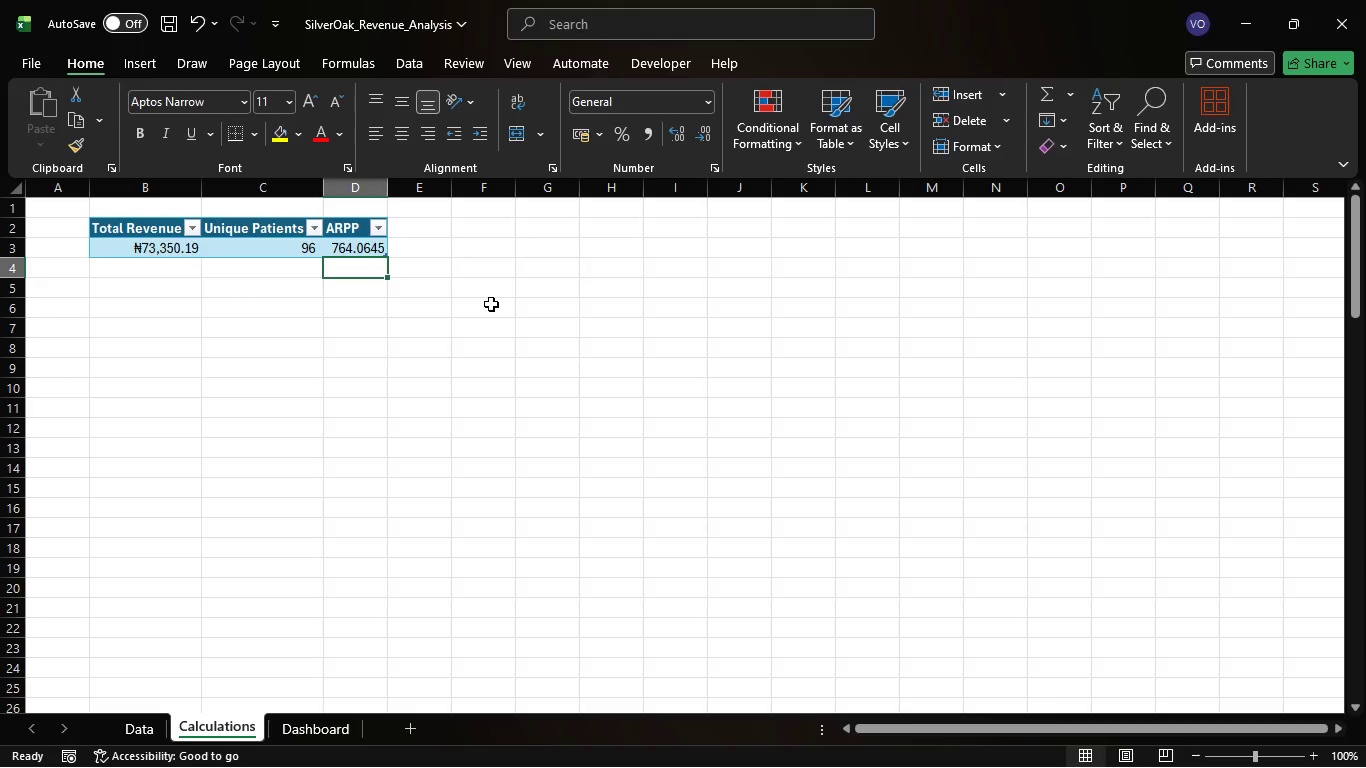 
left_click([350, 250])
 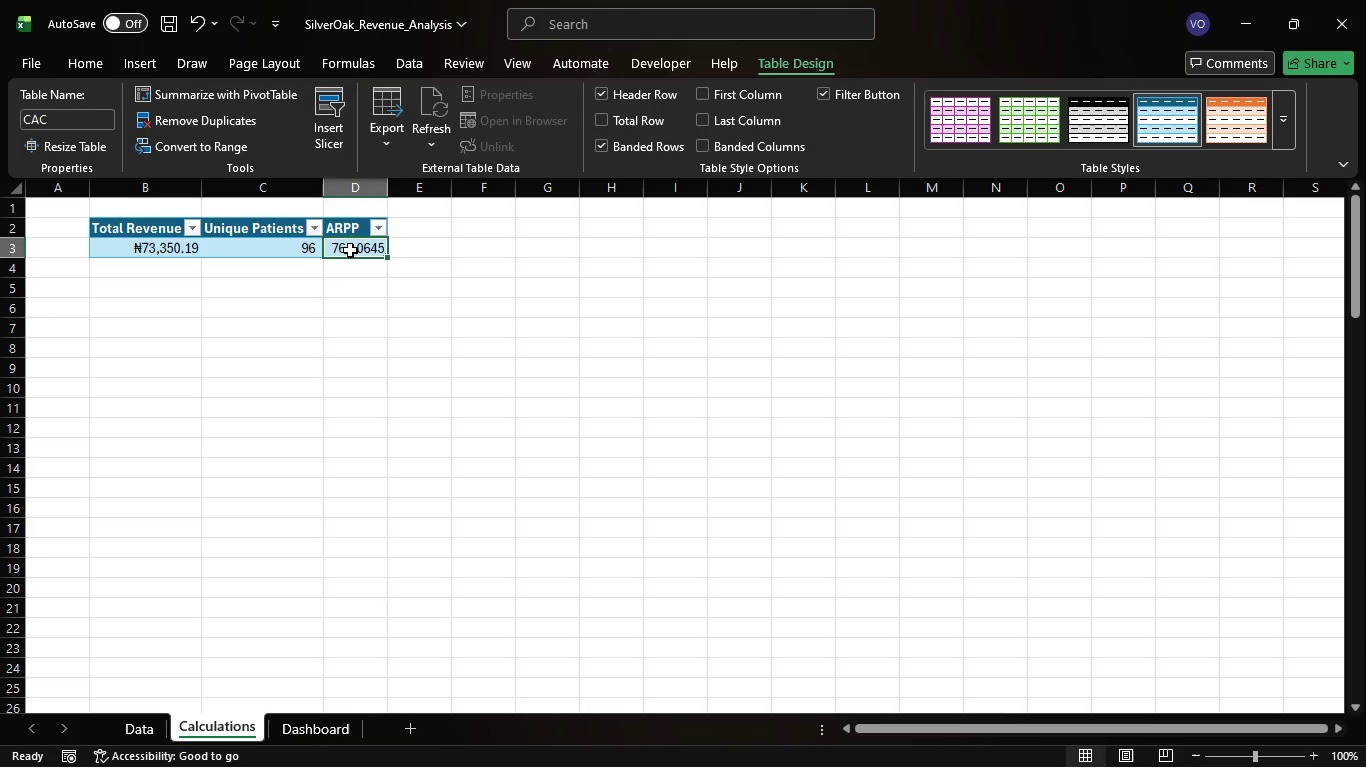 
wait(5.66)
 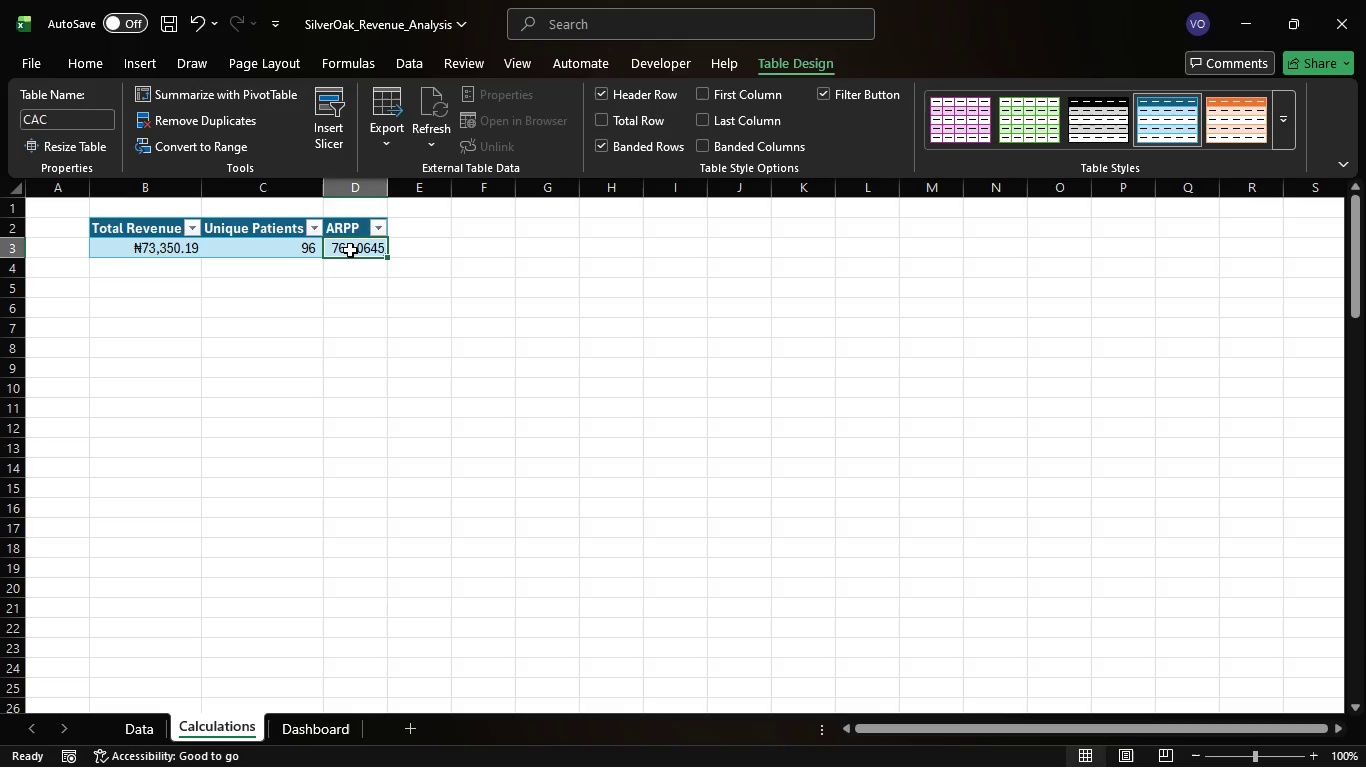 
key(Alt+Control+4)
 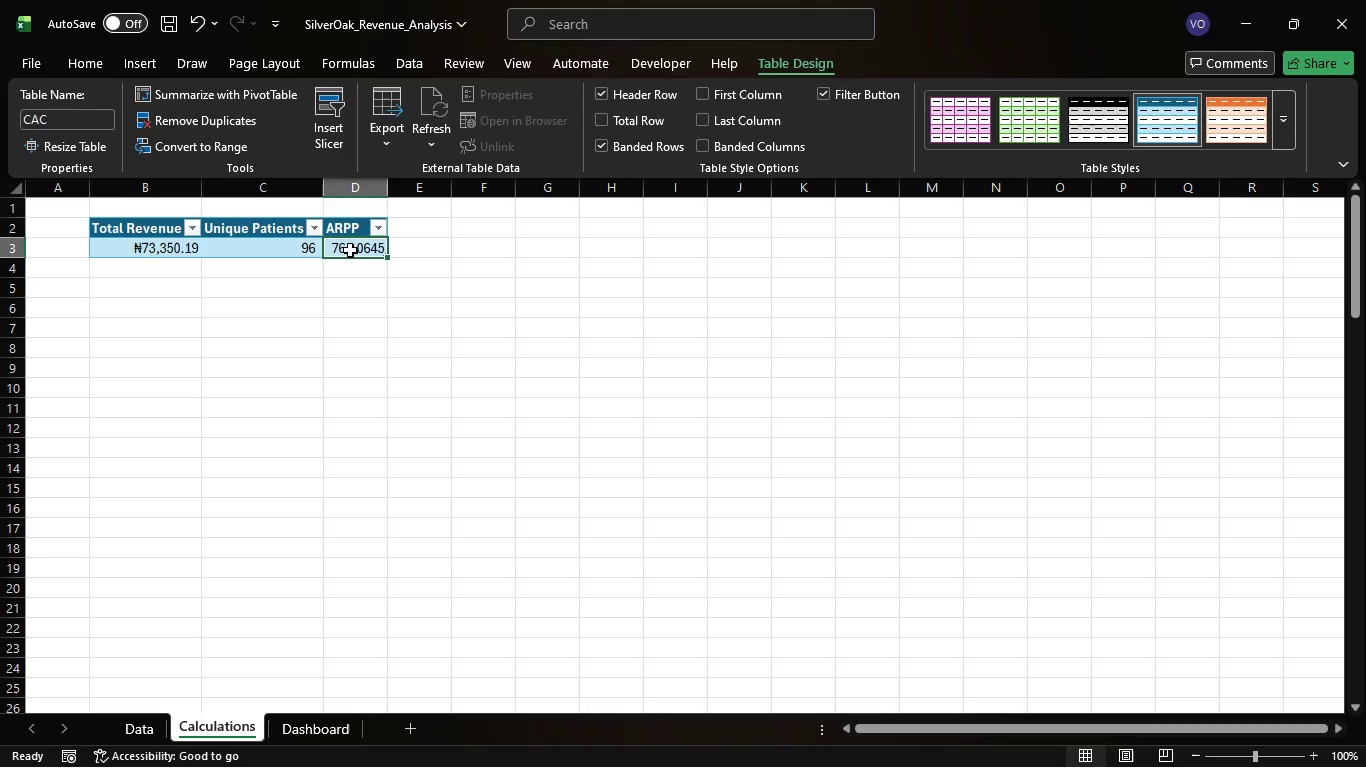 
wait(5.88)
 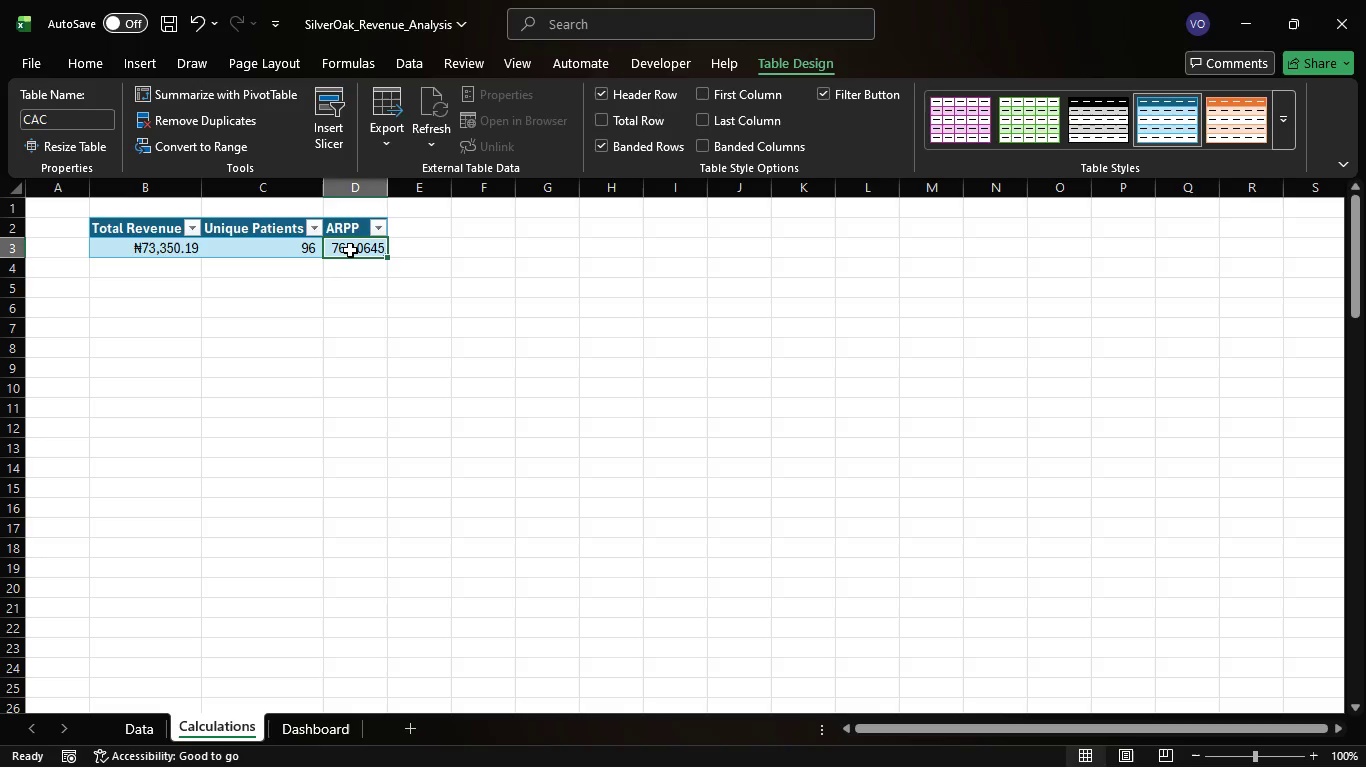 
hold_key(key=MetaLeft, duration=1.5)
 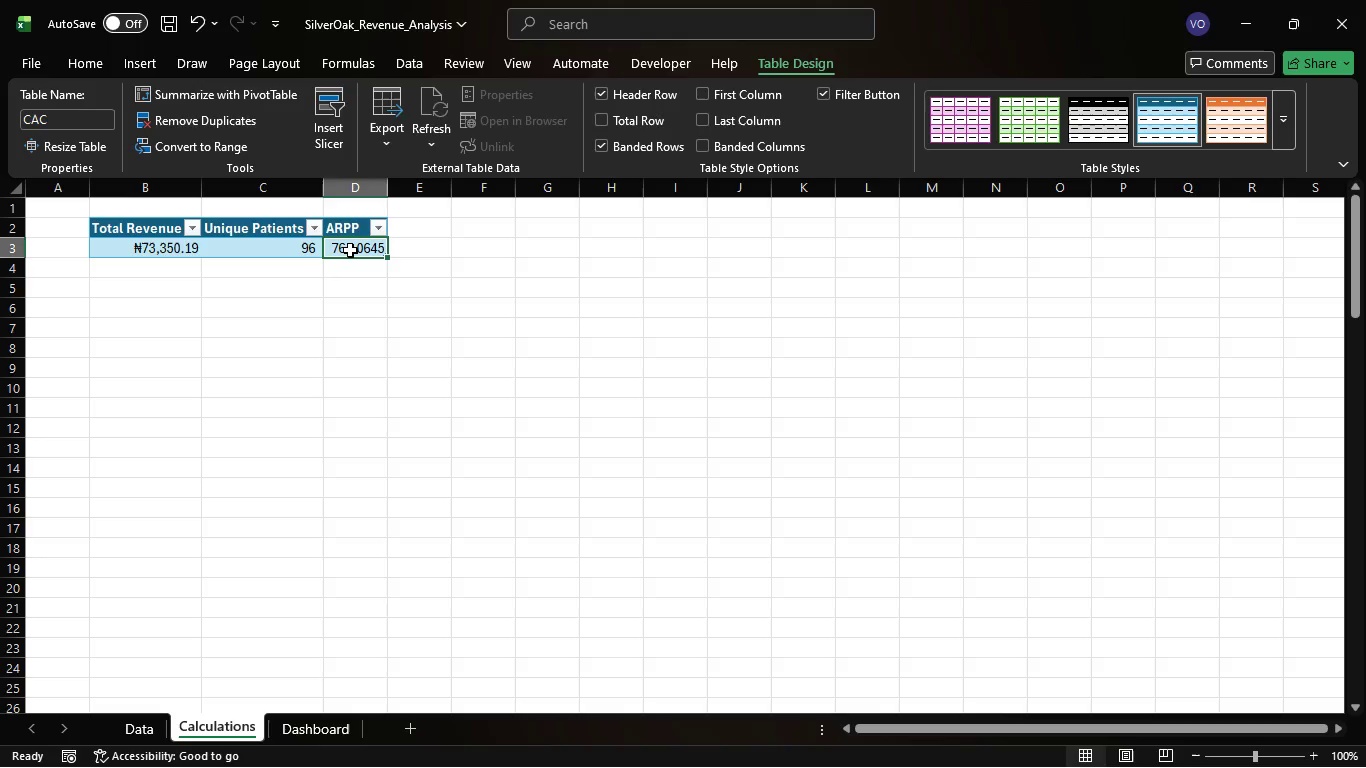 
key(Control+Meta+4)
 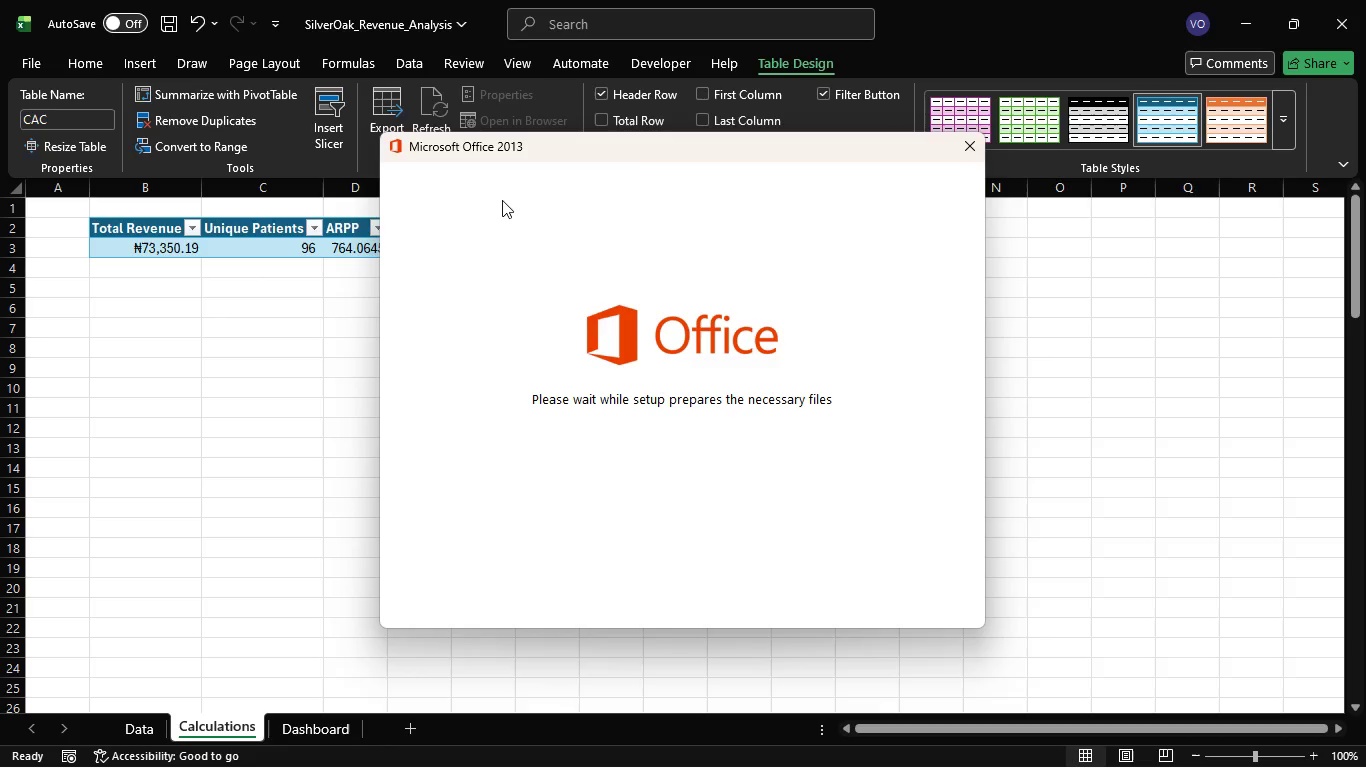 
wait(5.41)
 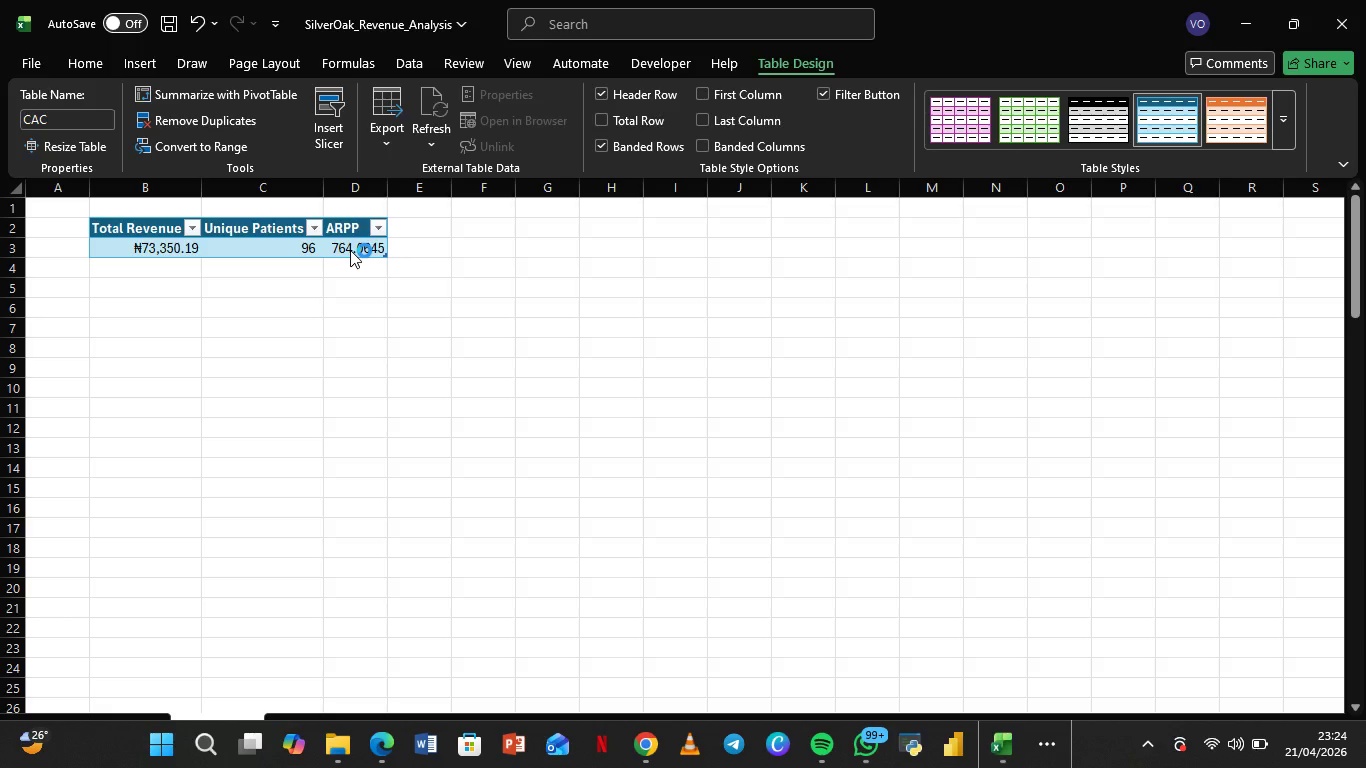 
left_click([967, 148])
 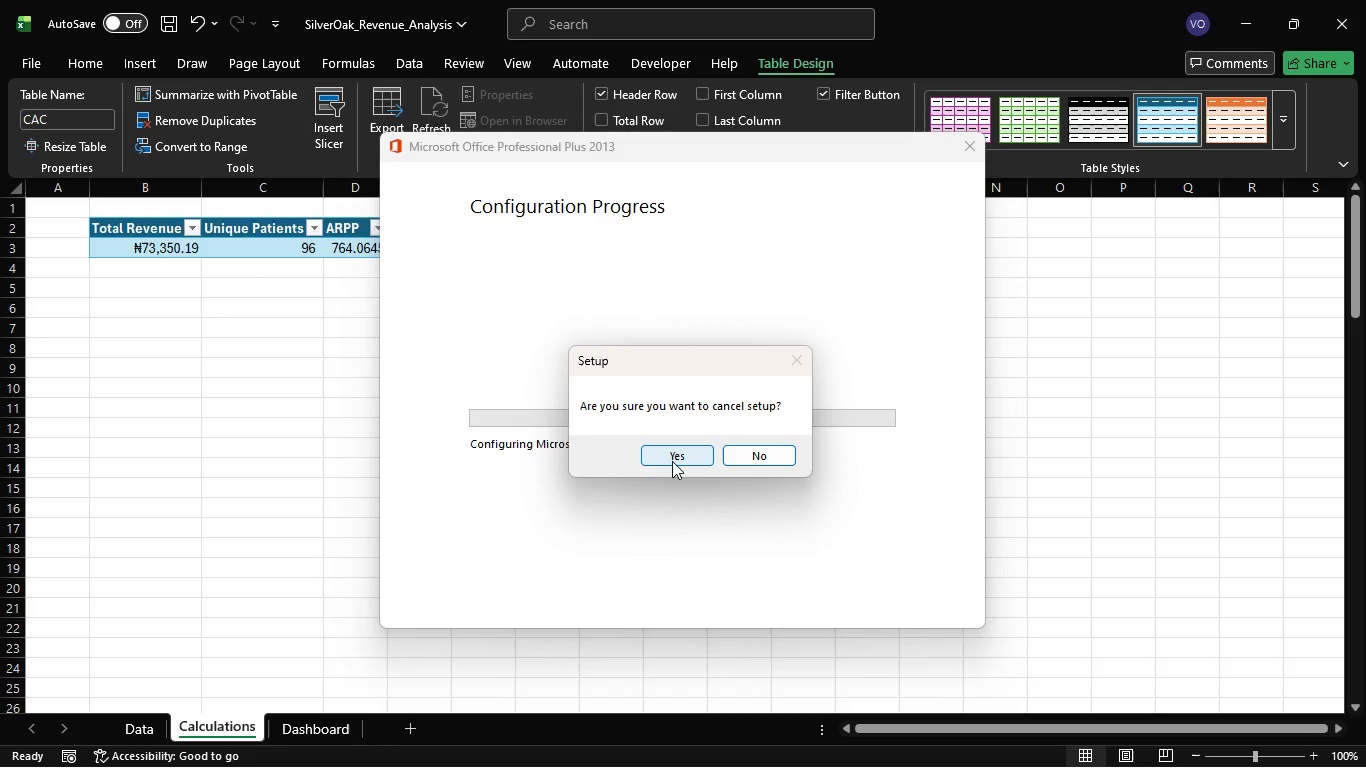 
left_click([674, 461])
 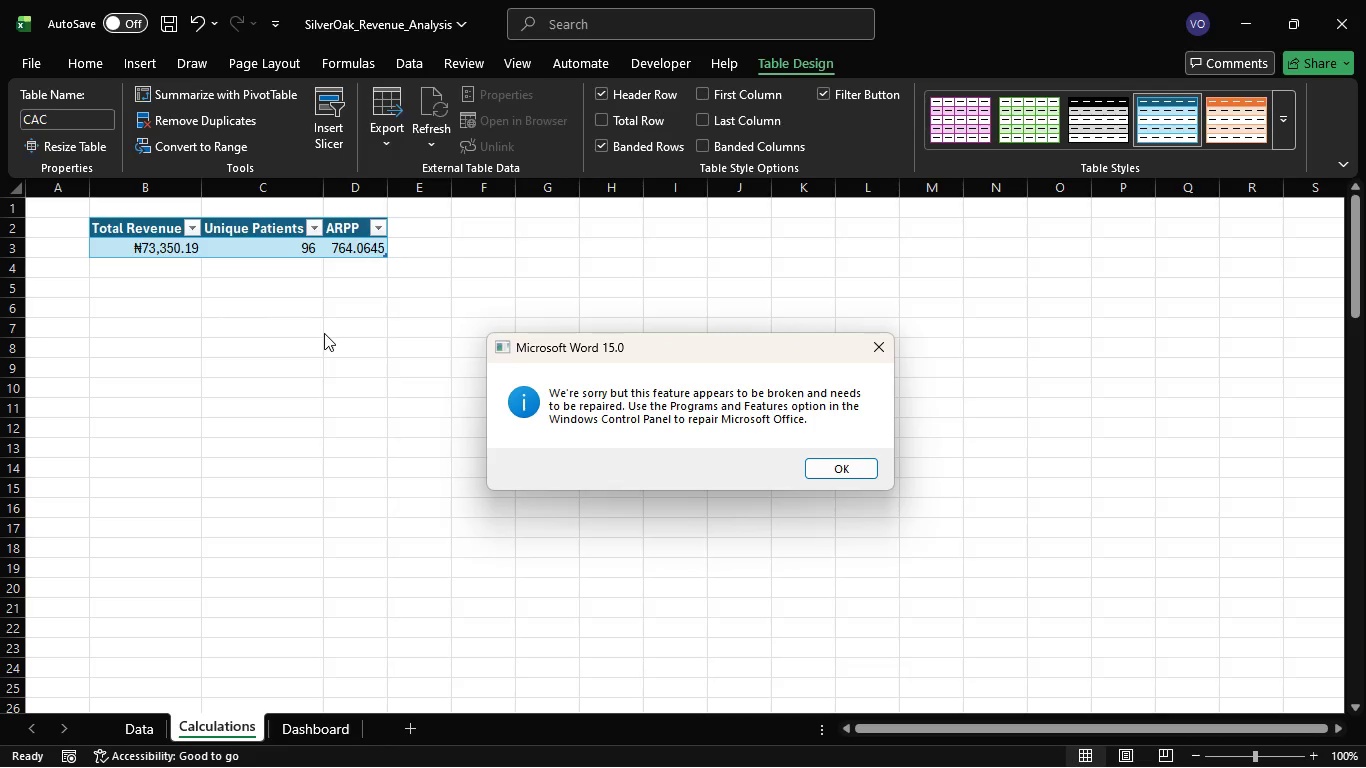 
wait(5.39)
 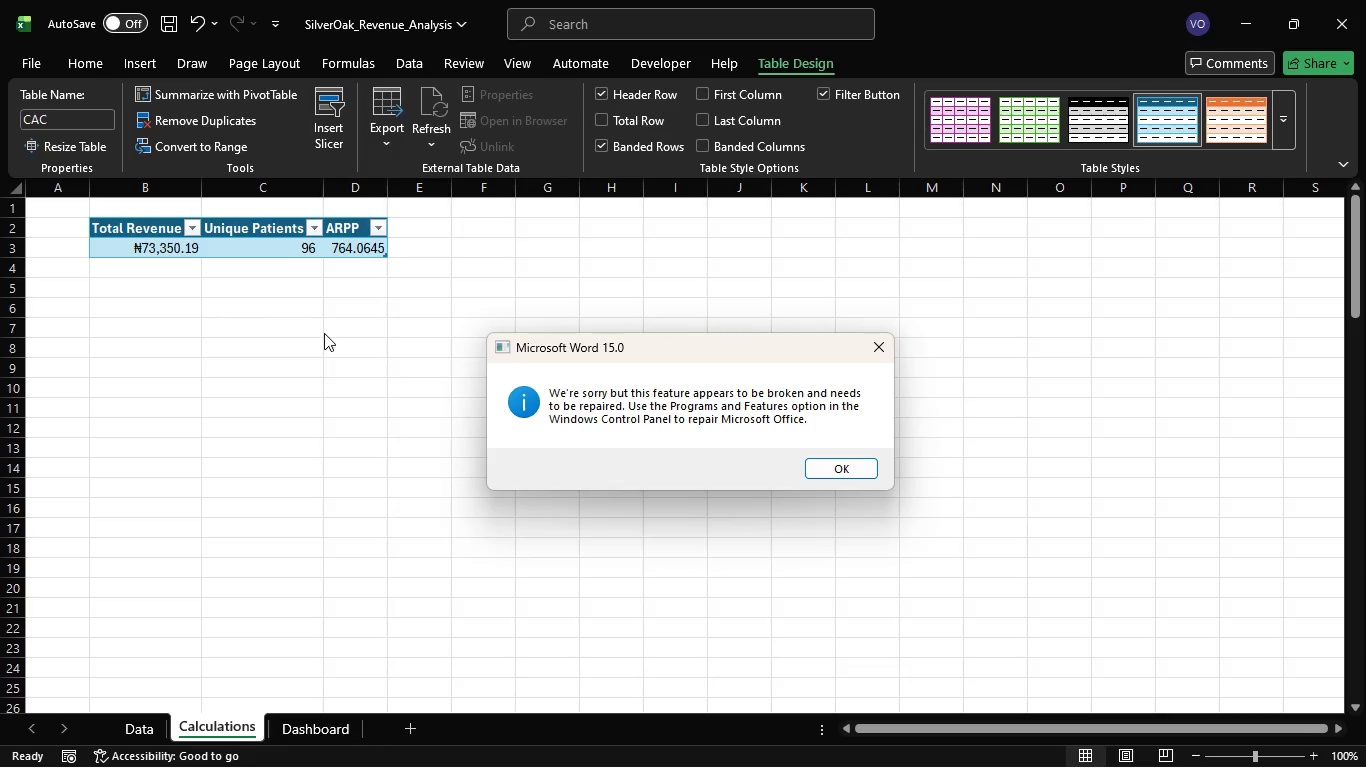 
key(Control+Shift+4)
 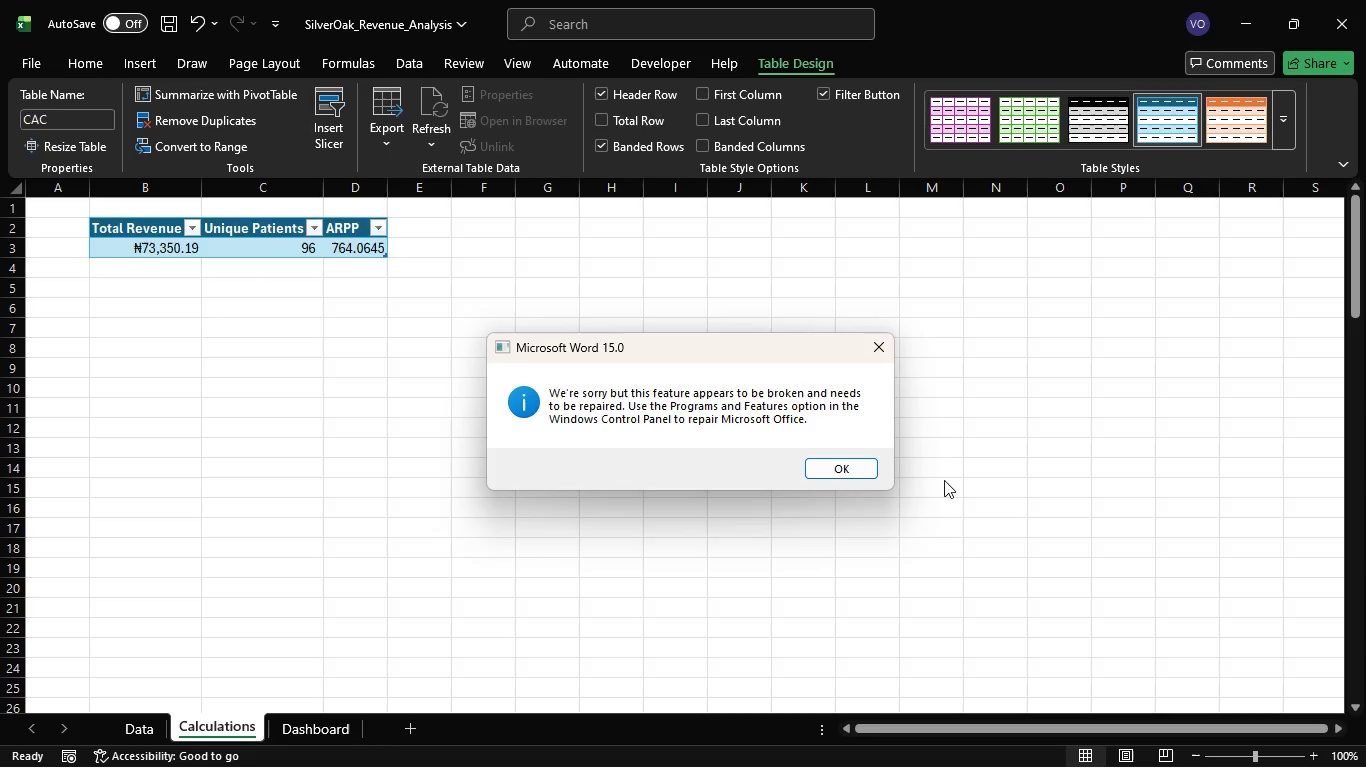 
left_click([846, 480])
 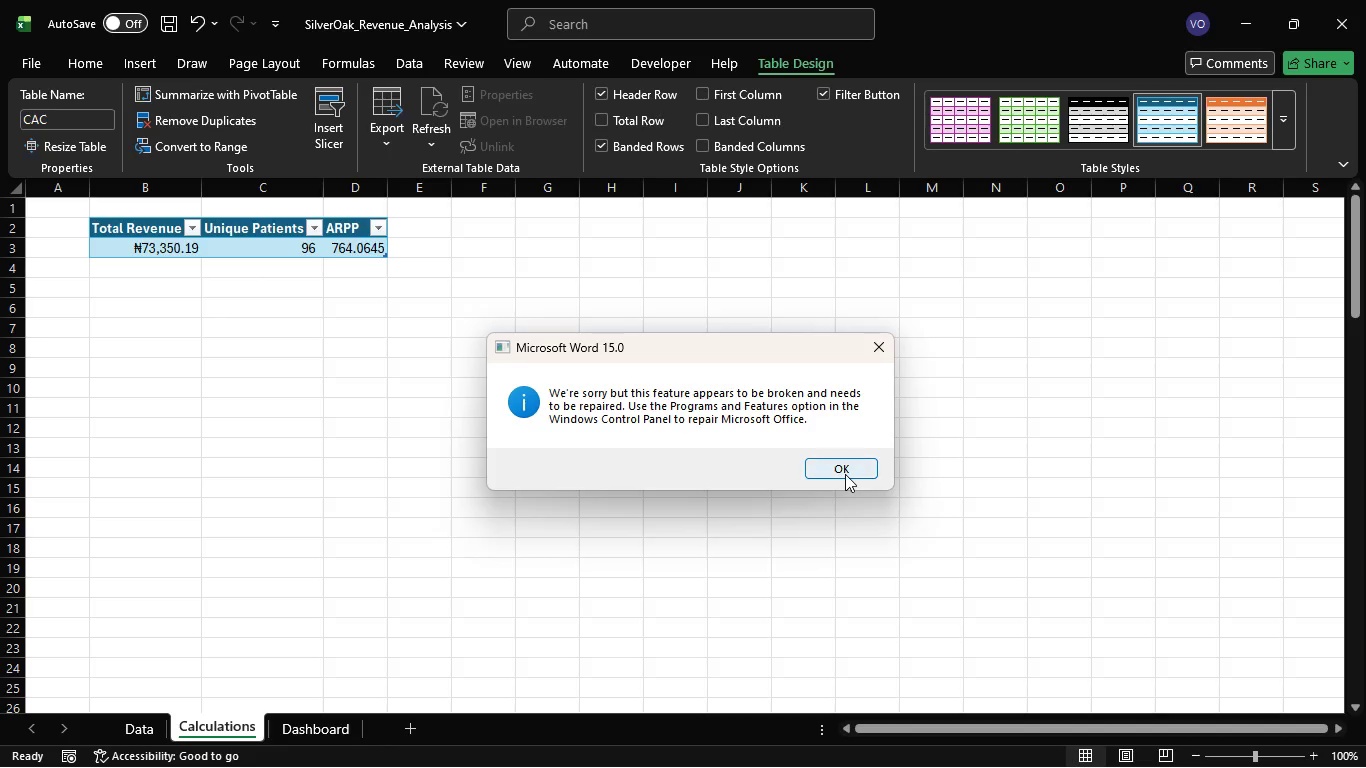 
left_click([845, 474])
 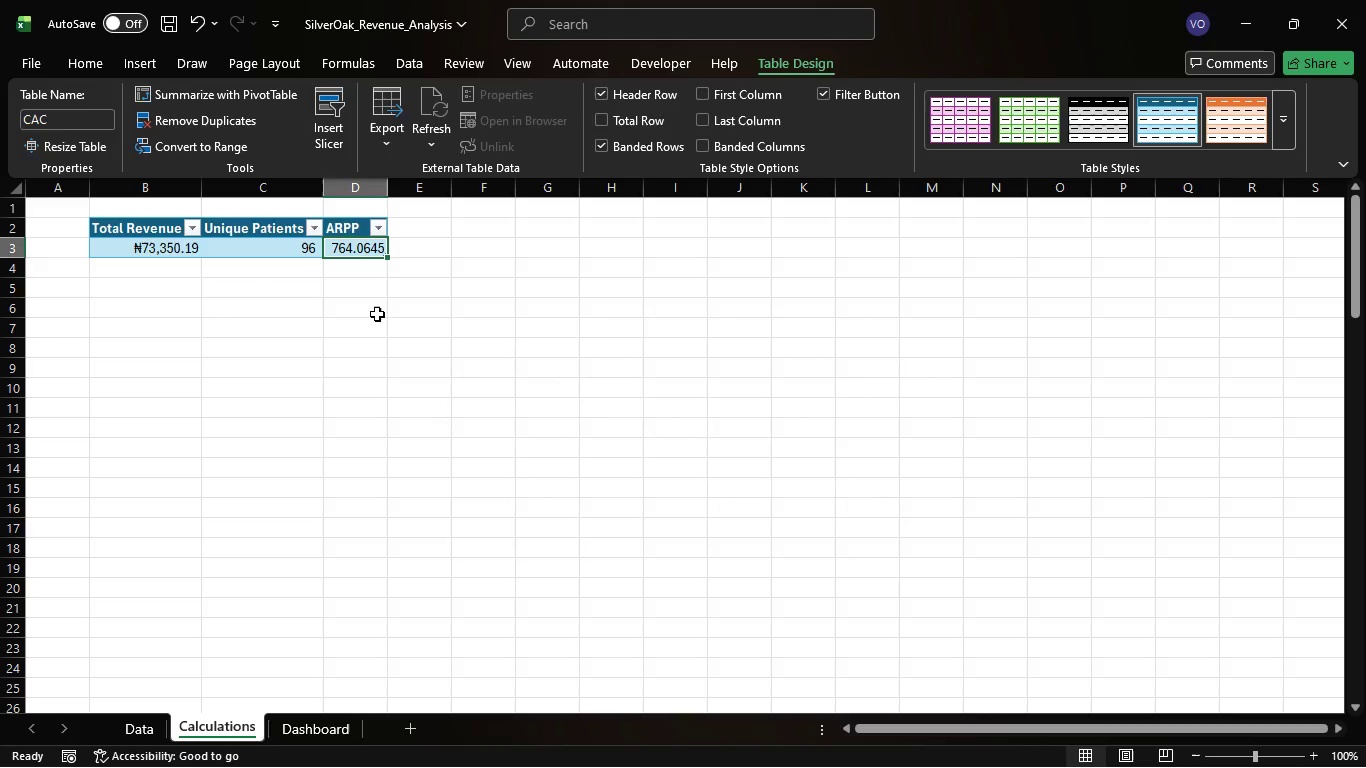 
key(Control+Shift+4)
 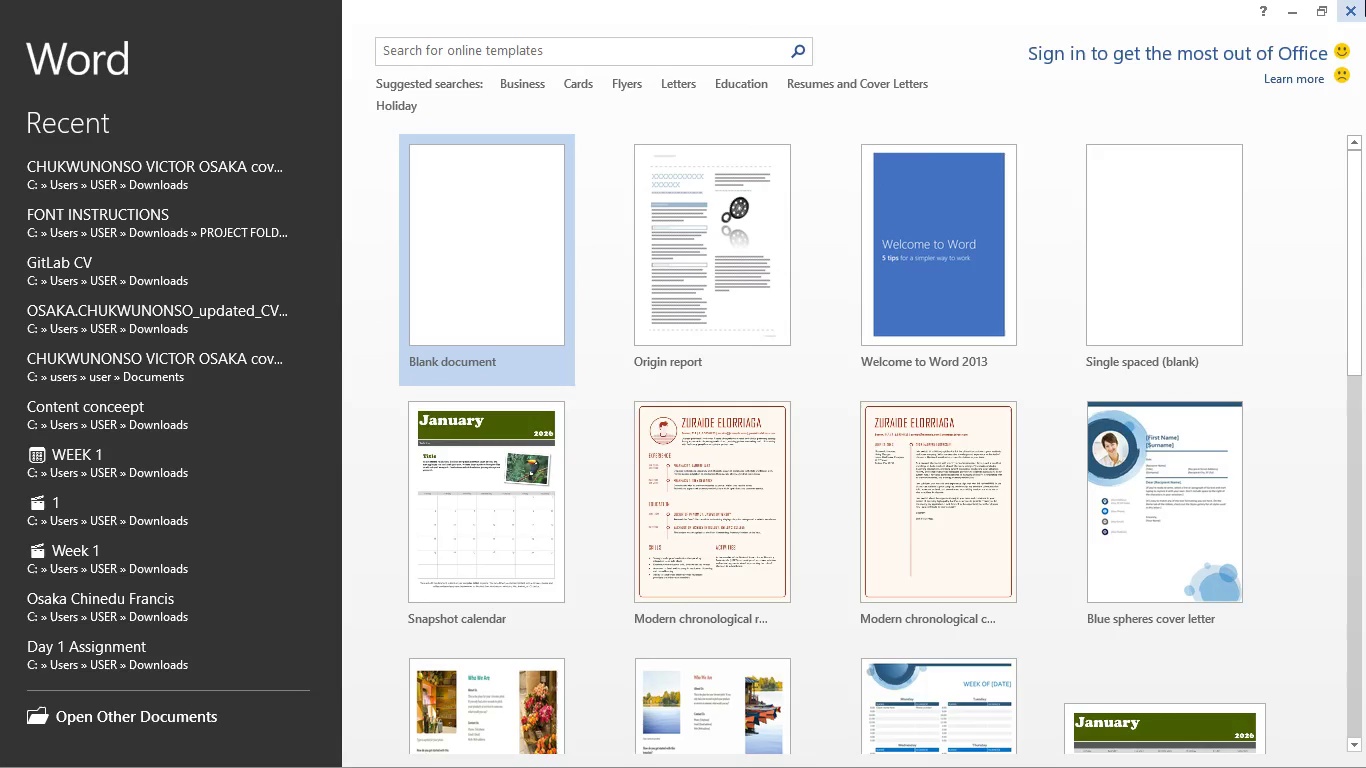 
left_click([1360, 0])
 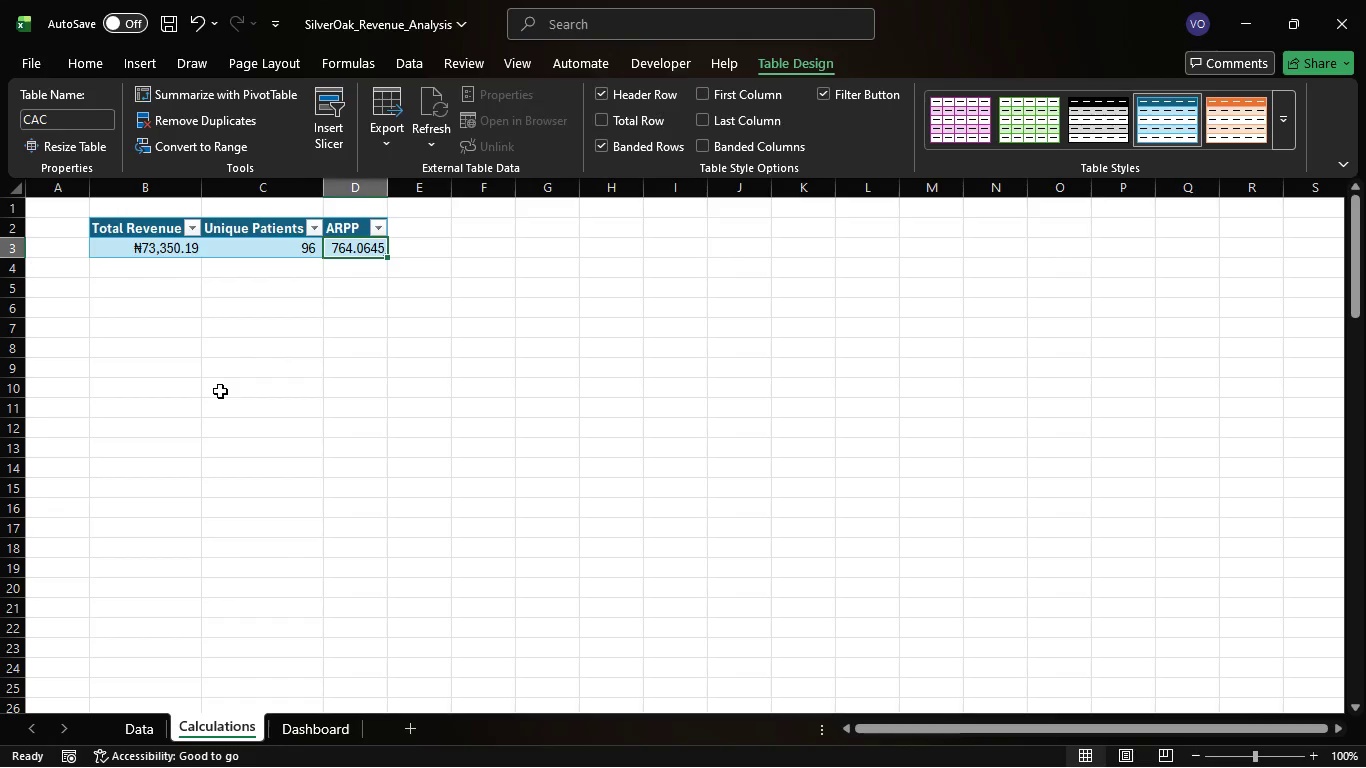 
key(Control+Shift+4)
 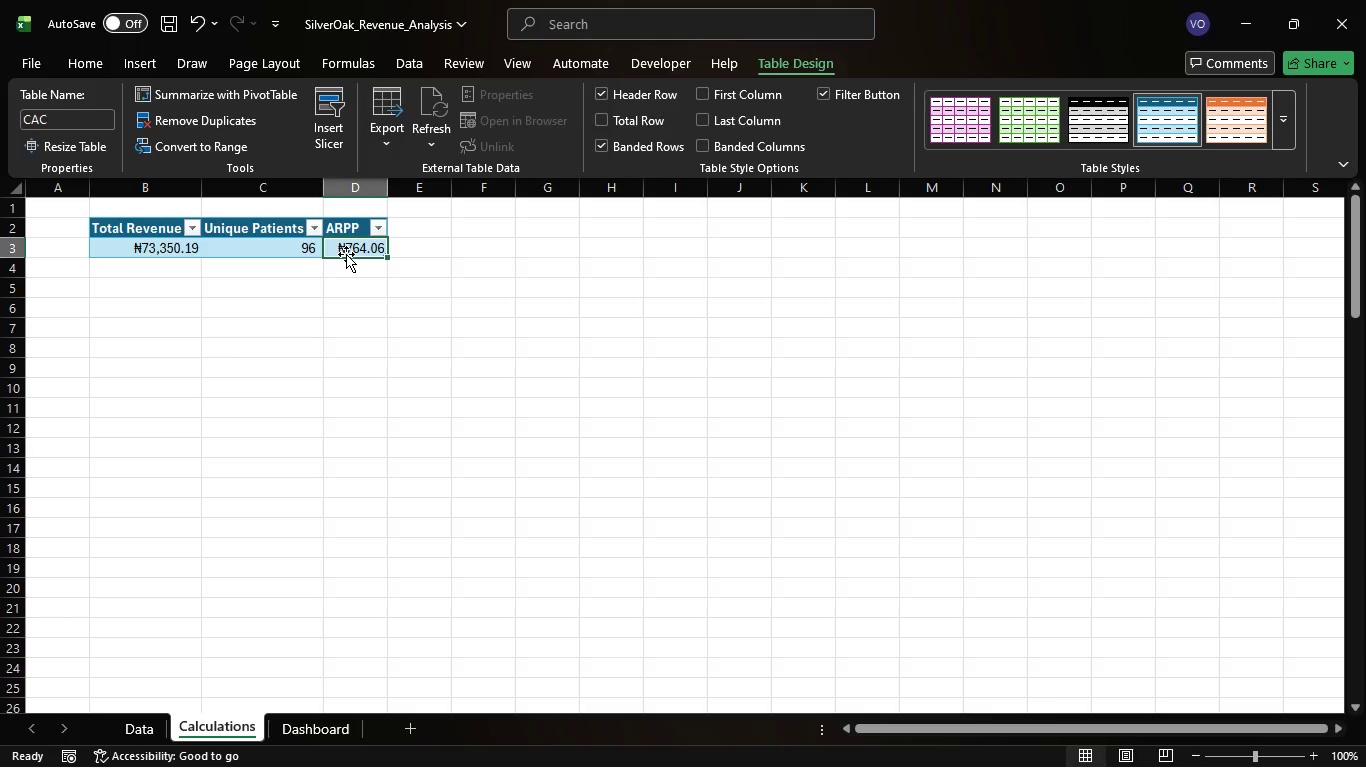 
left_click([211, 376])
 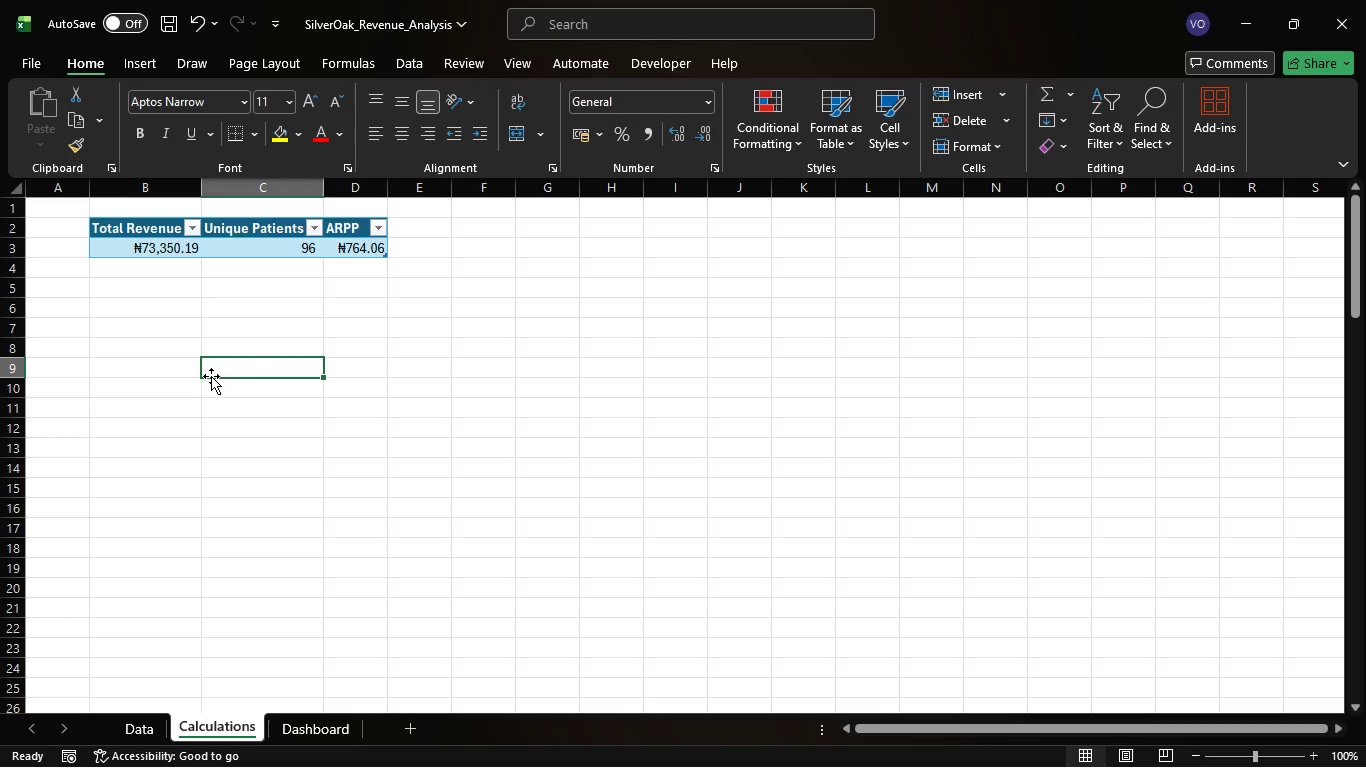 
wait(9.91)
 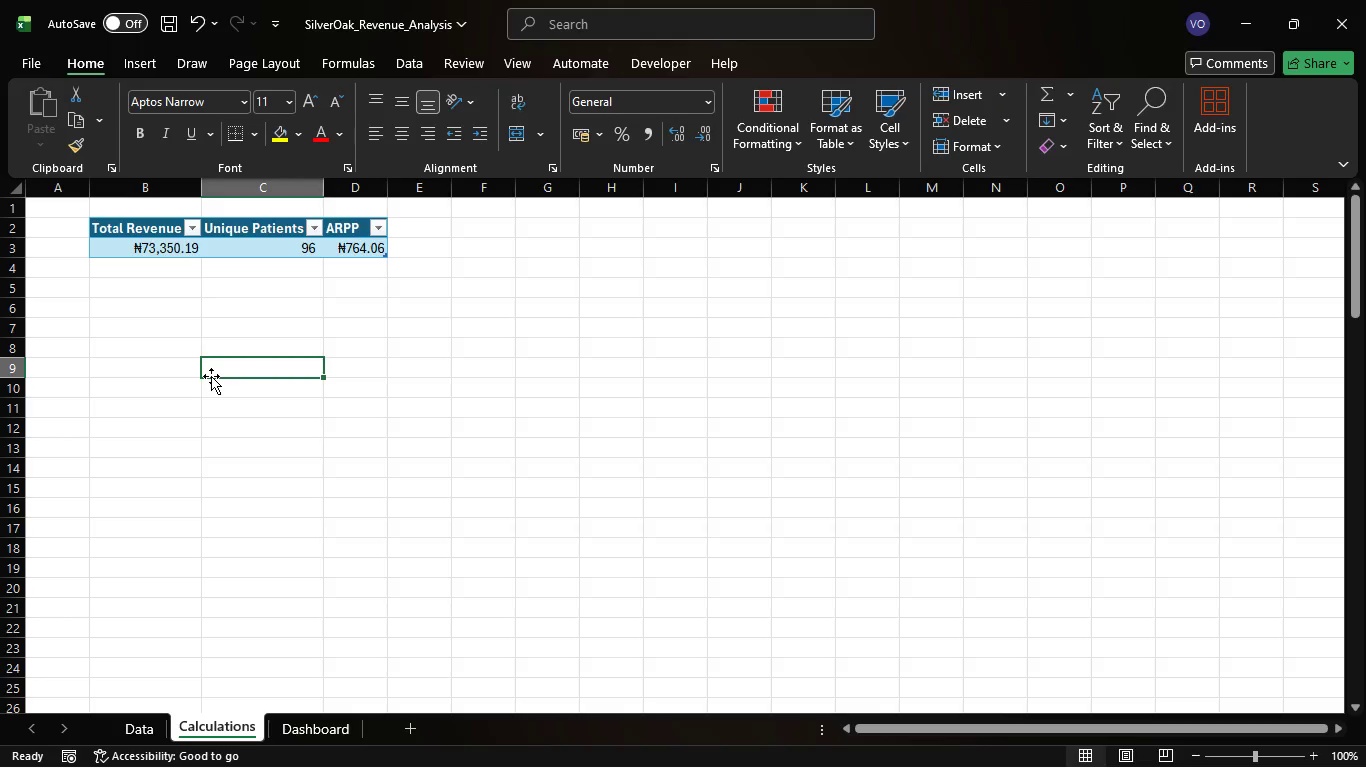 
left_click([863, 693])
 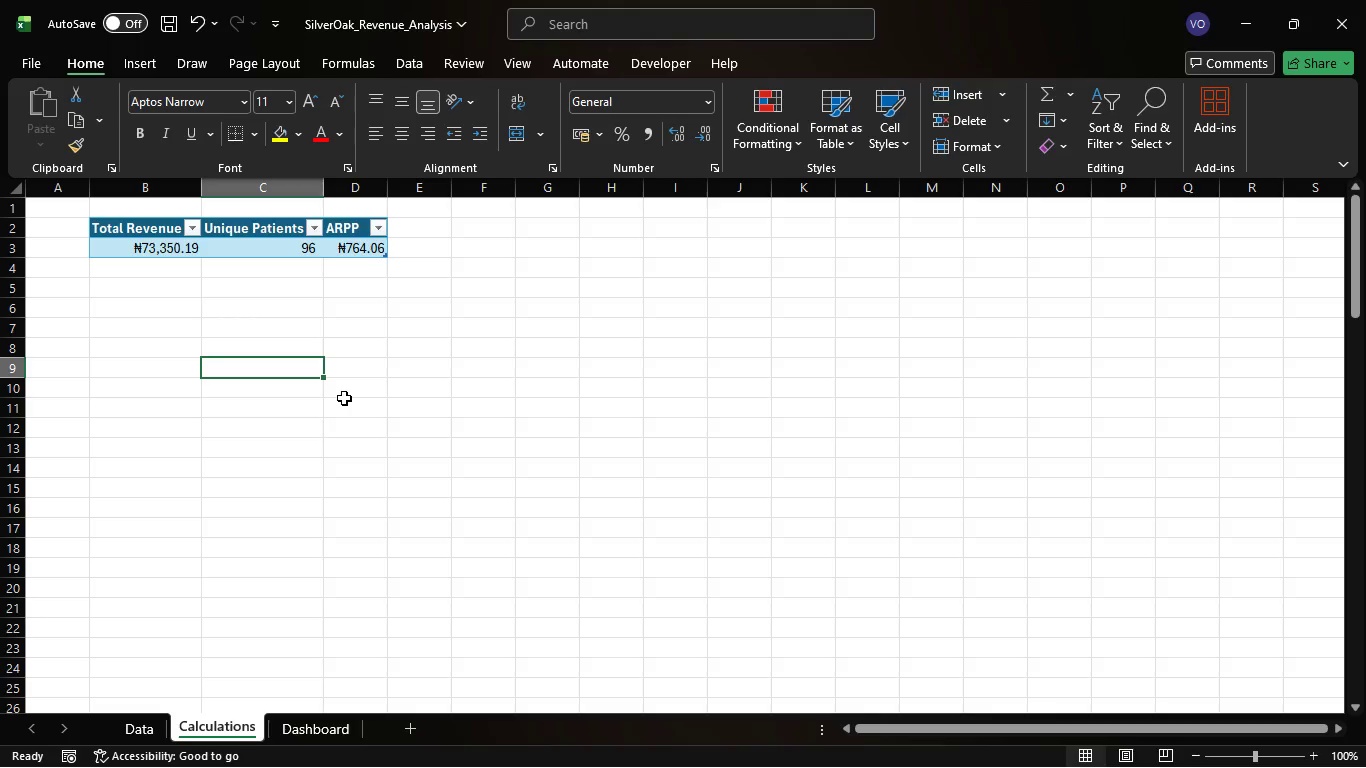 
wait(33.3)
 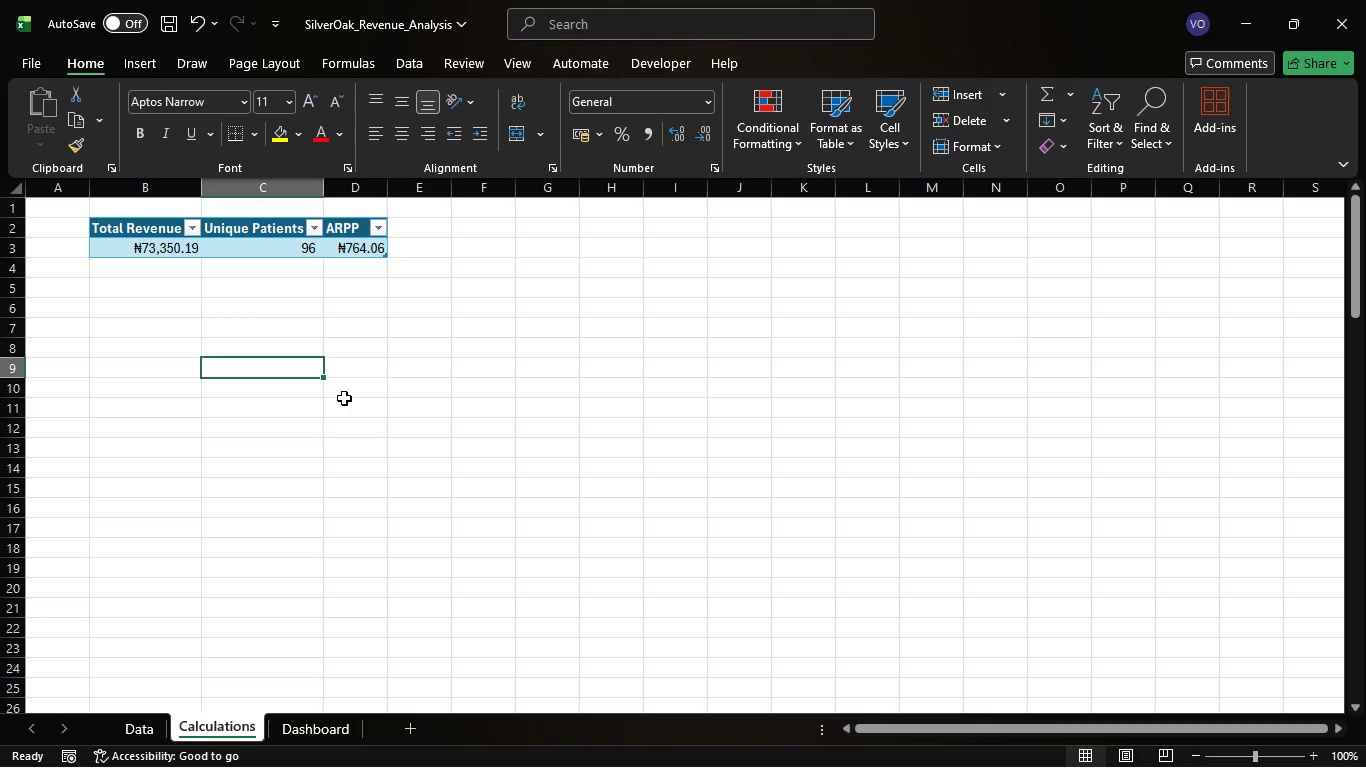 
left_click([121, 286])
 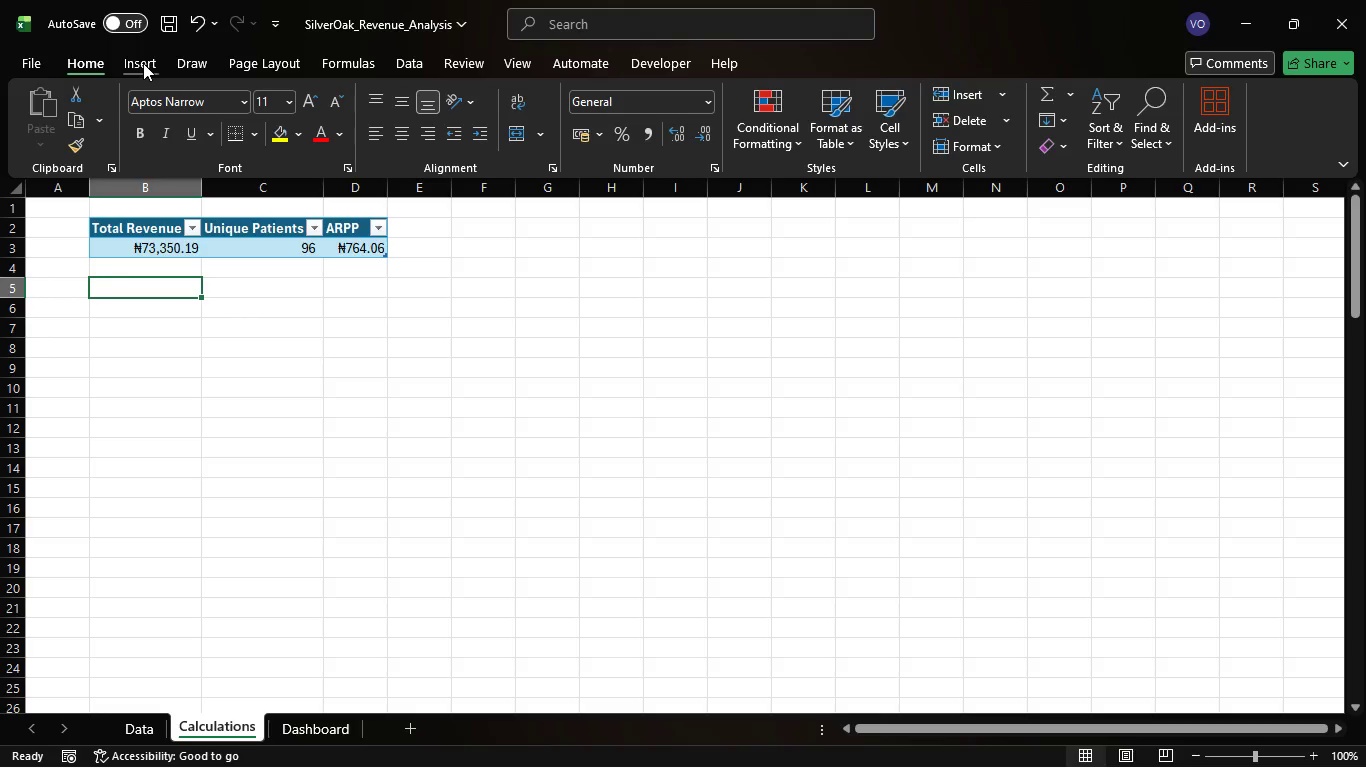 
left_click([143, 63])
 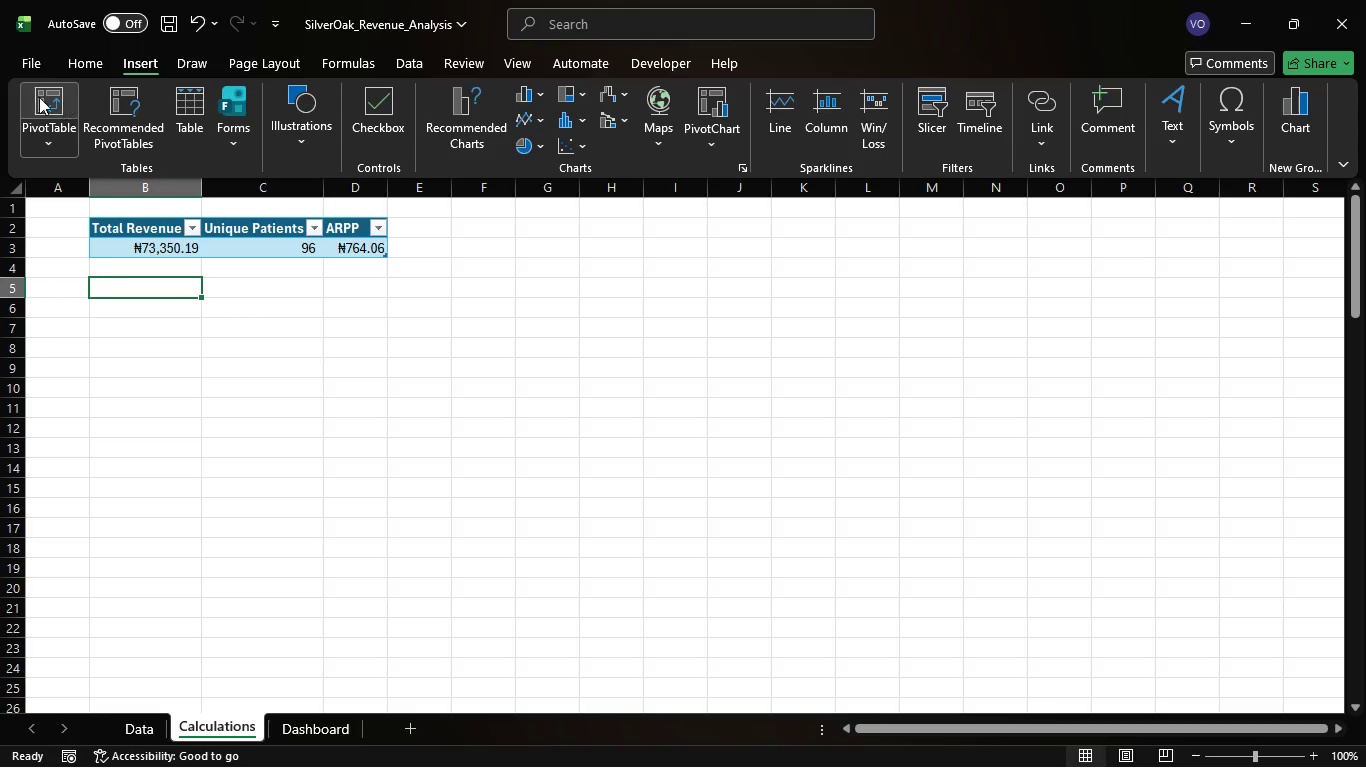 
left_click([39, 97])
 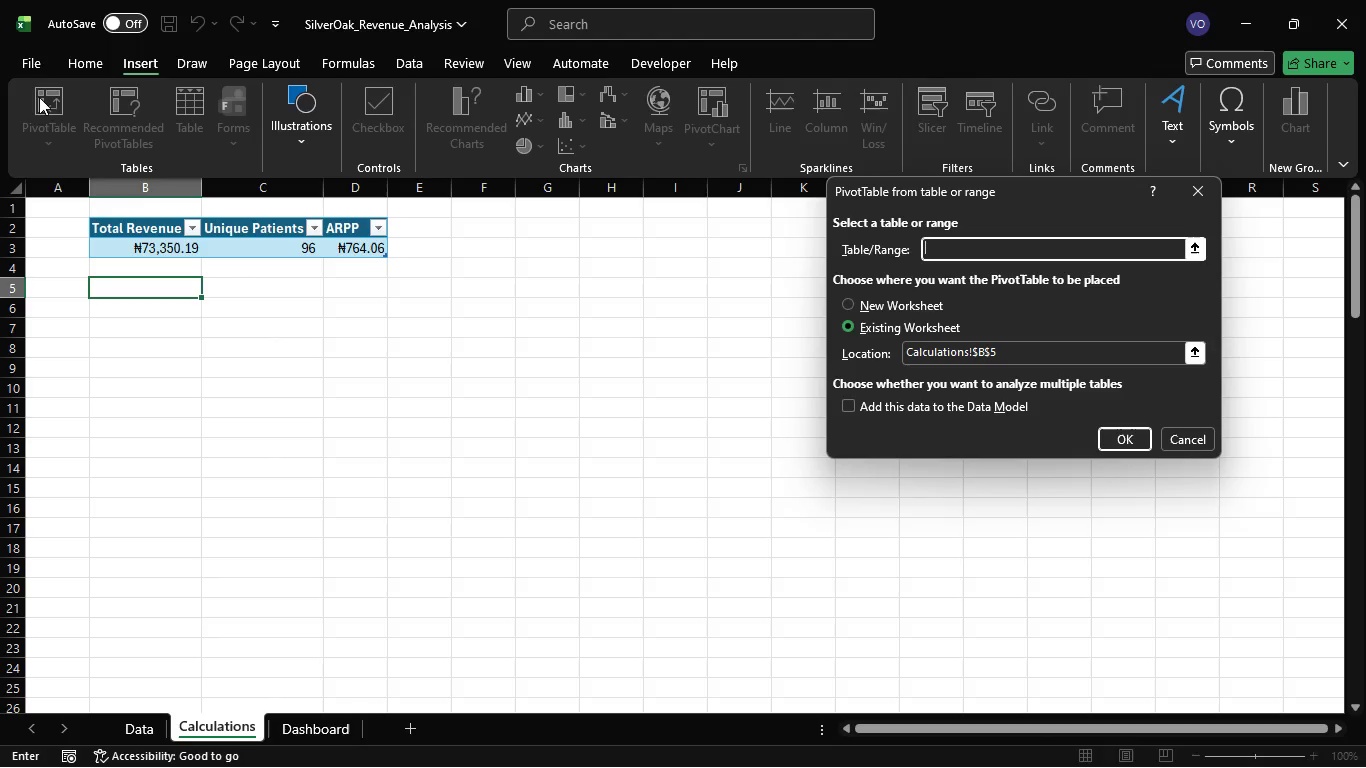 
wait(28.2)
 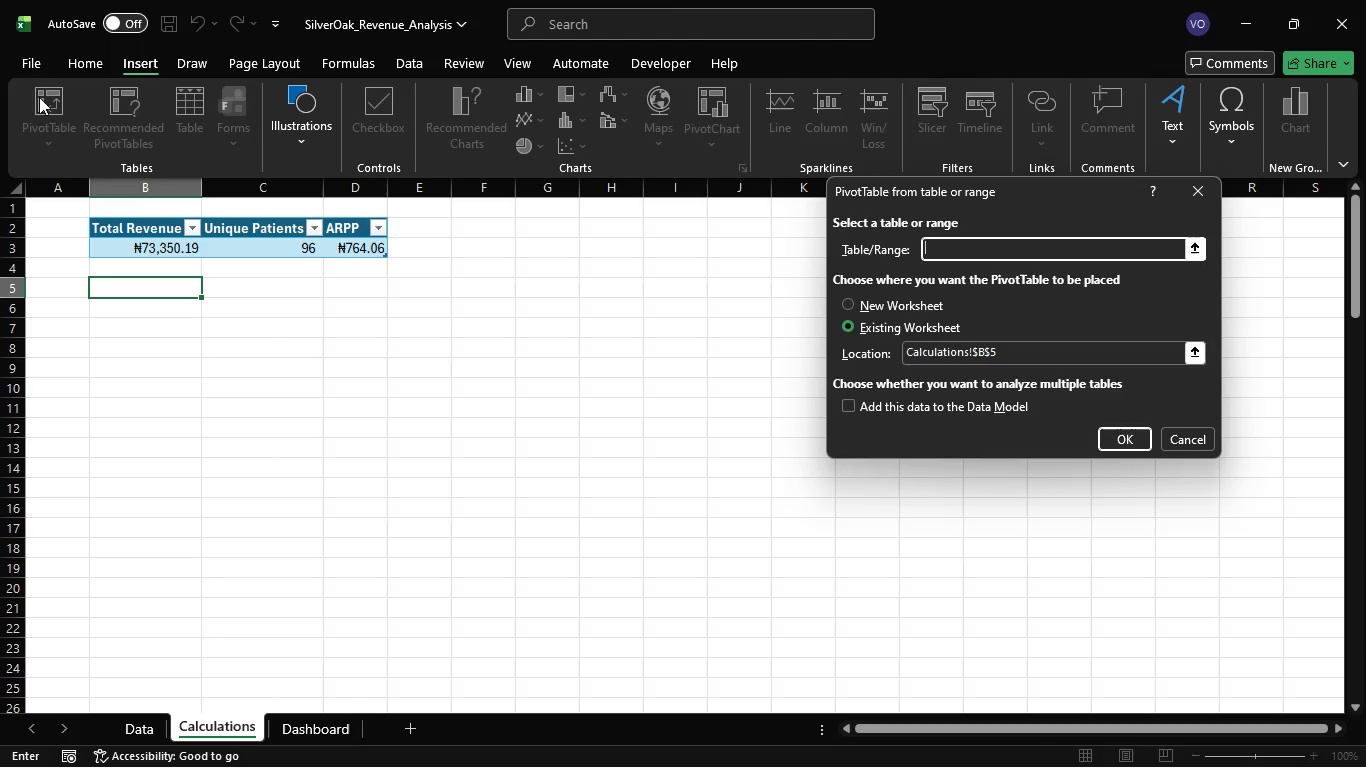 
type(Revenur)
key(Backspace)
type(eTable)
 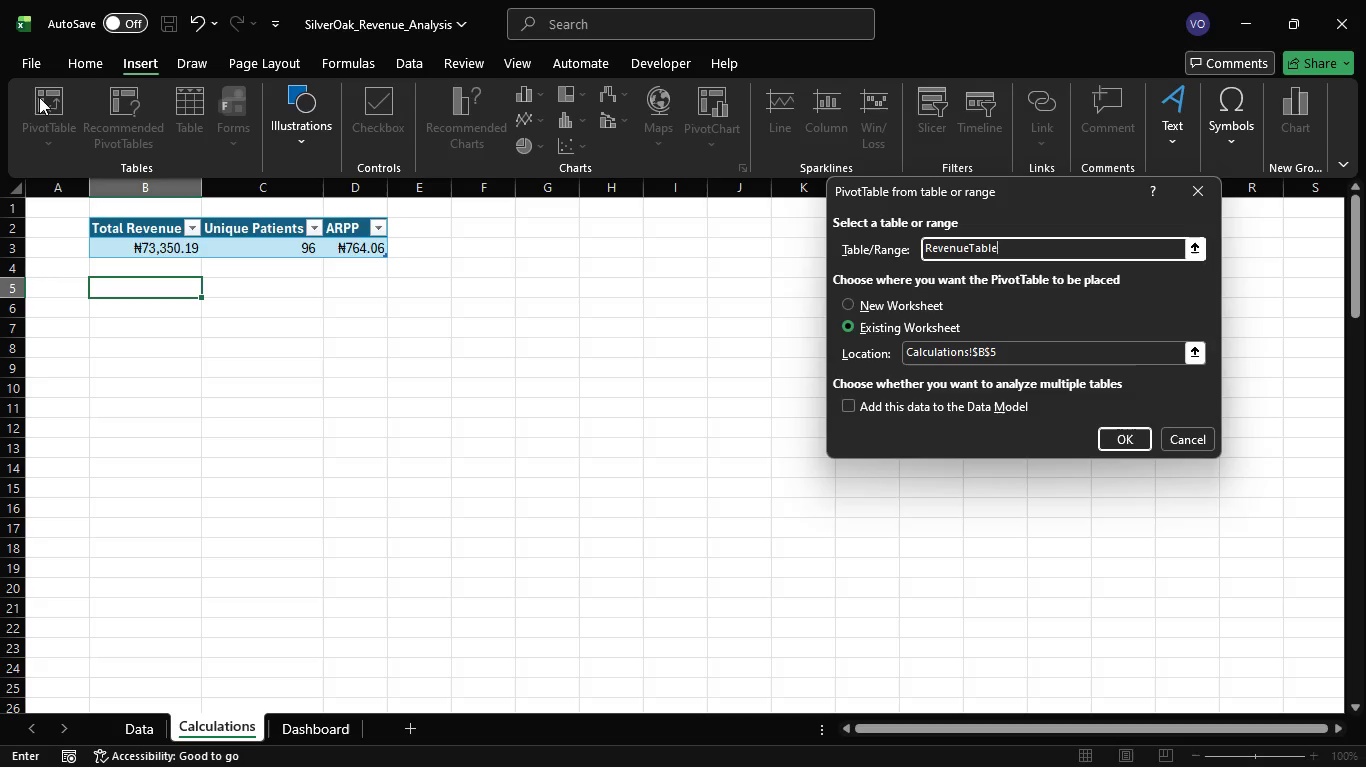 
key(Enter)
 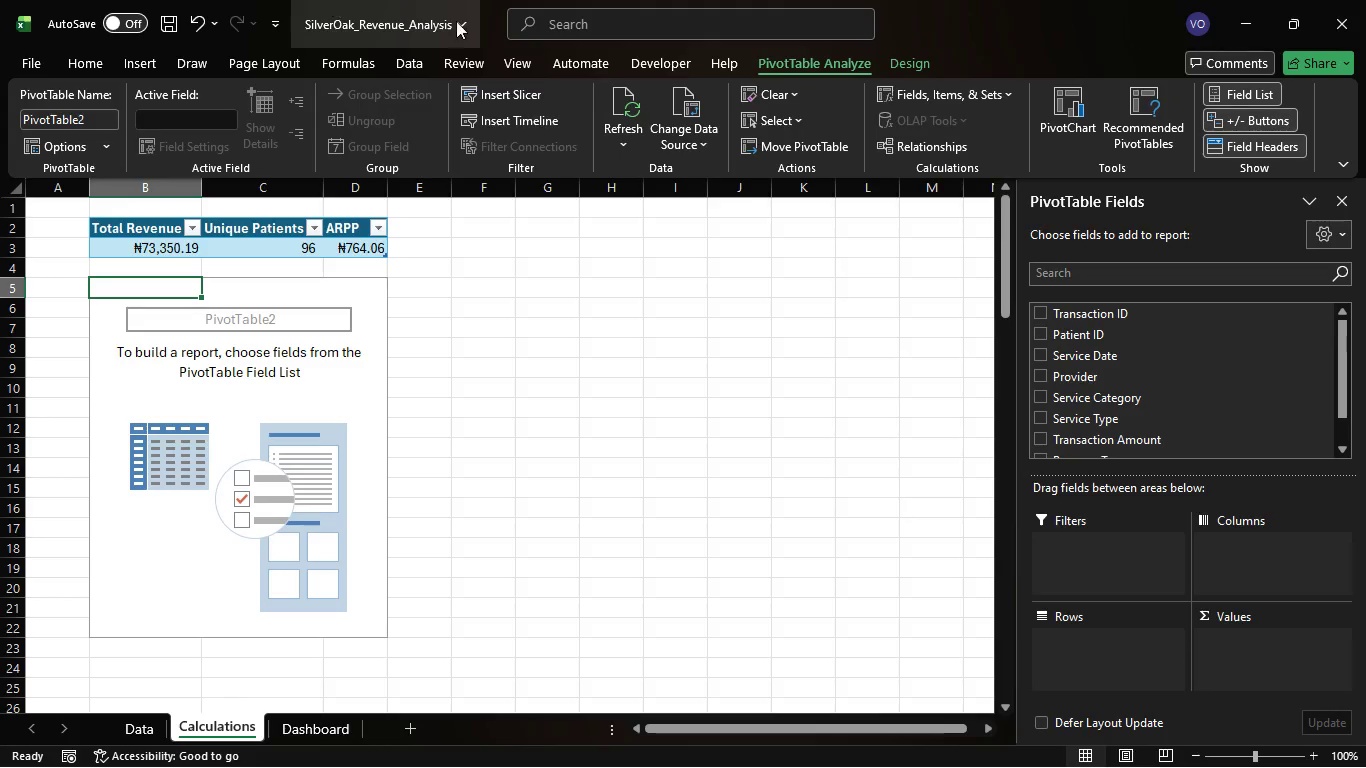 
wait(12.3)
 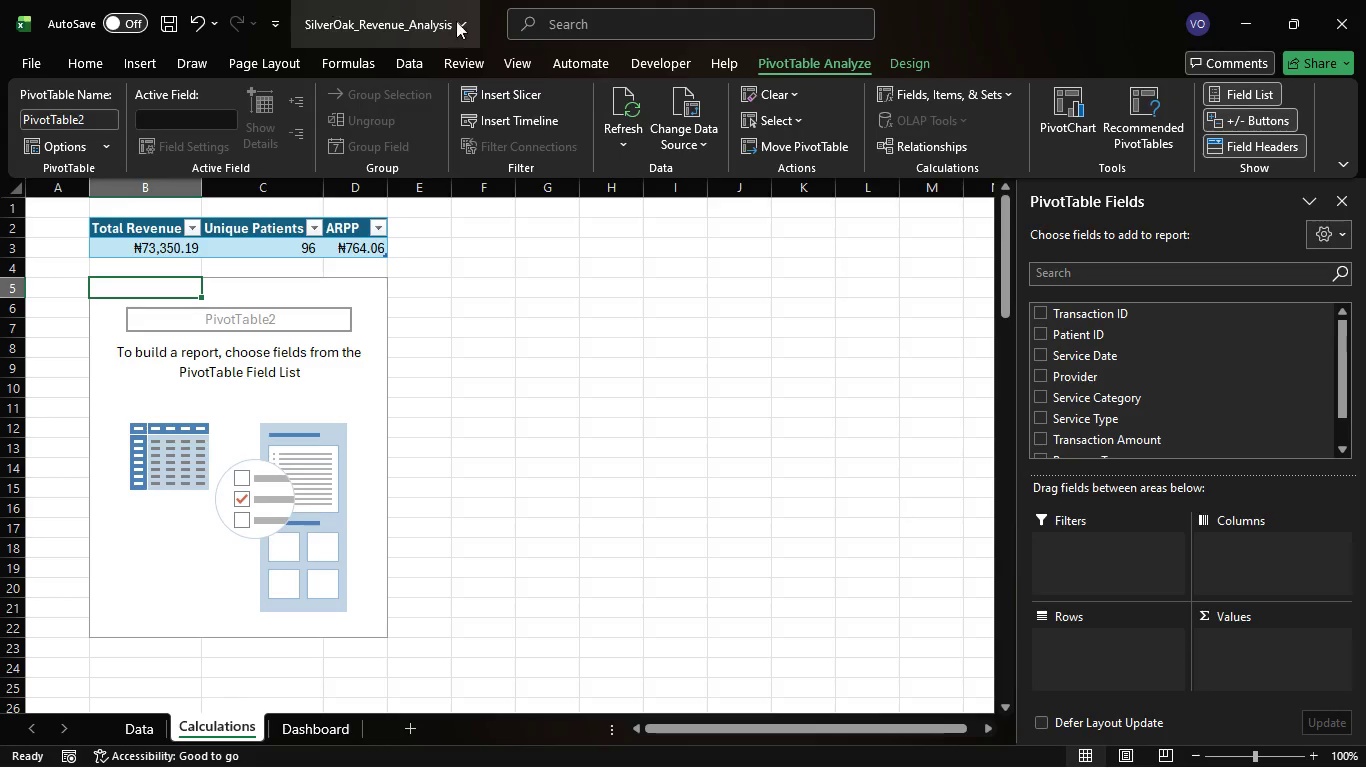 
left_click_drag(start_coordinate=[1105, 356], to_coordinate=[1107, 643])
 